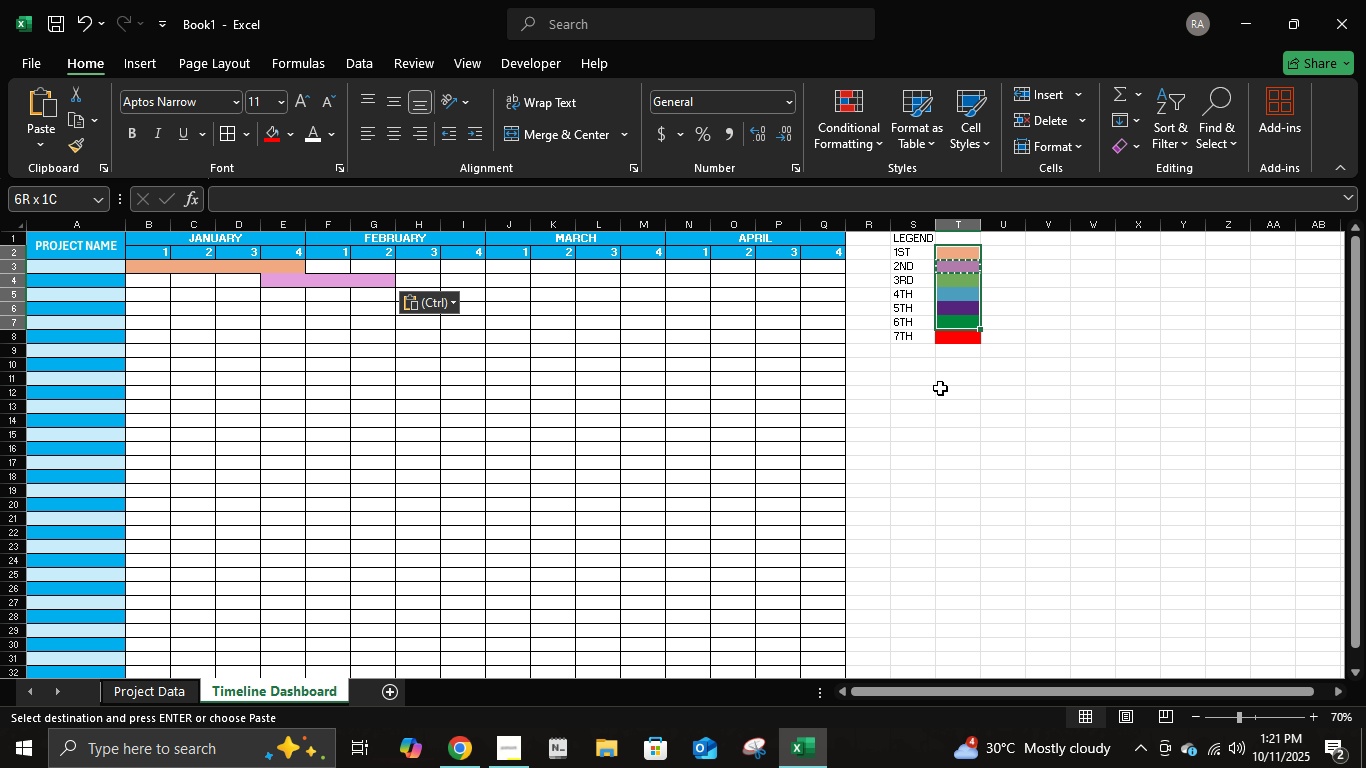 
key(Shift+ArrowDown)
 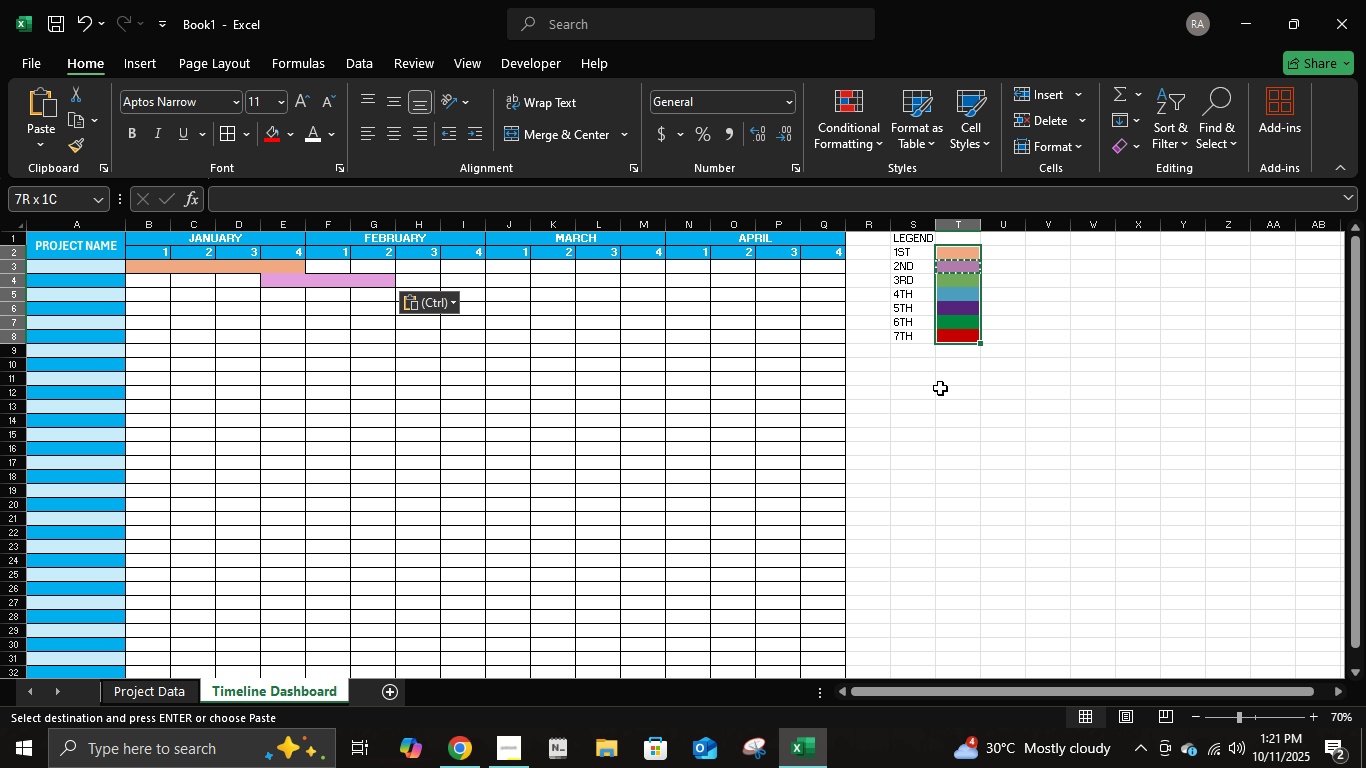 
key(Control+Shift+ControlRight)
 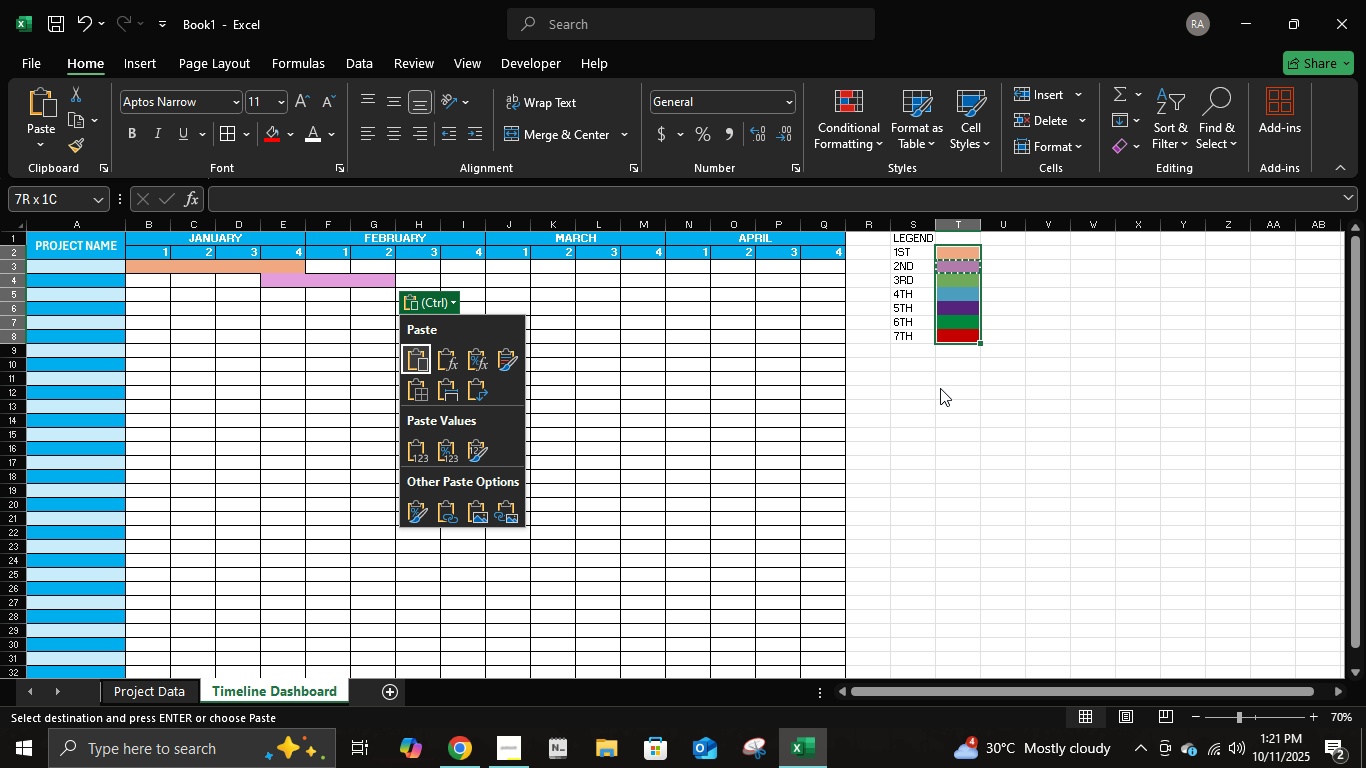 
key(Control+Shift+ControlRight)
 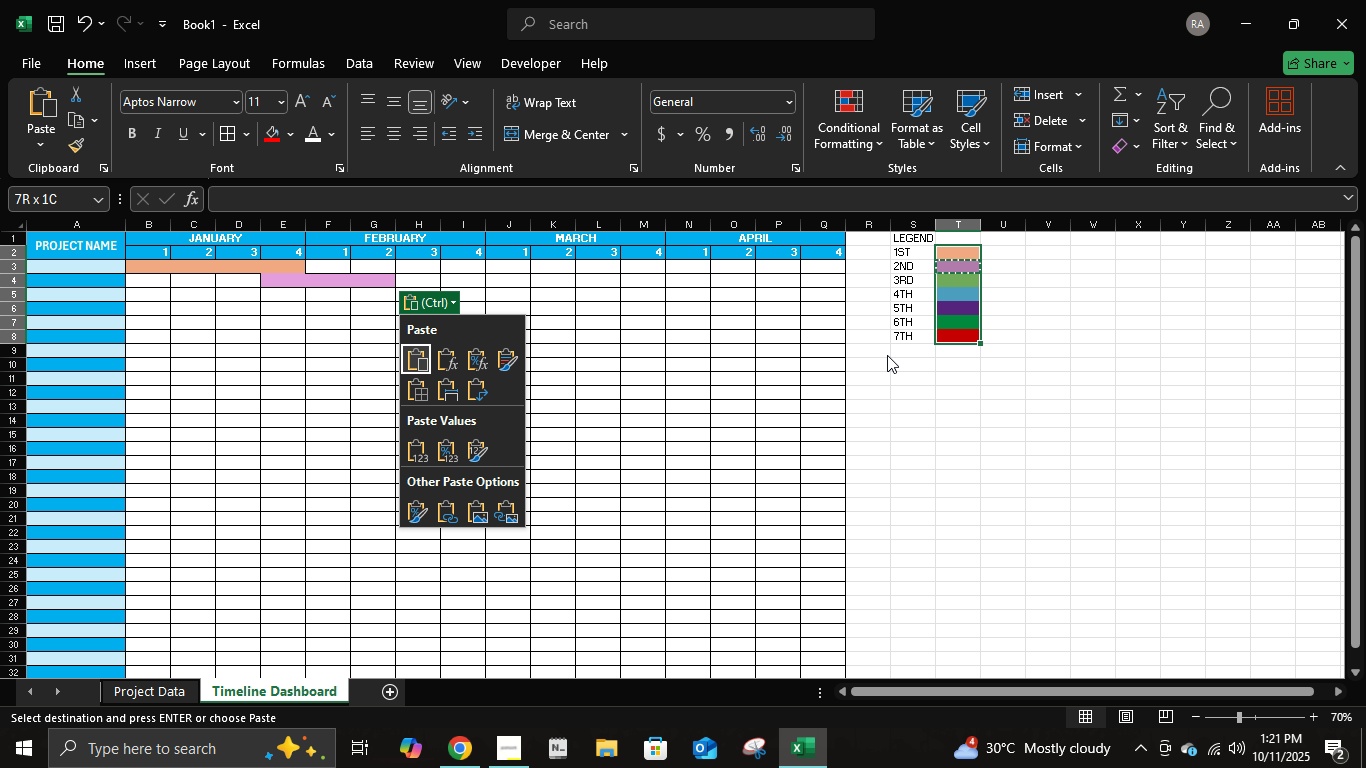 
key(Shift+ArrowLeft)
 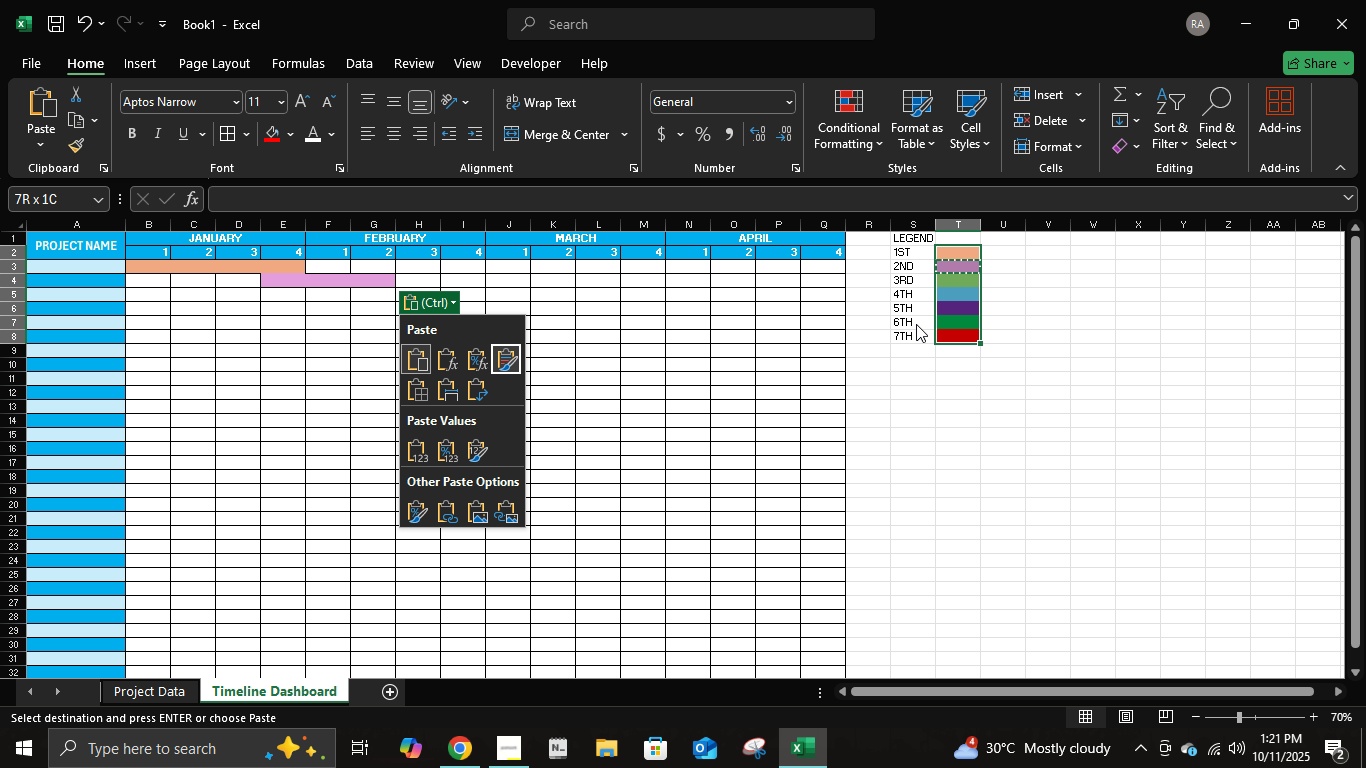 
left_click([916, 324])
 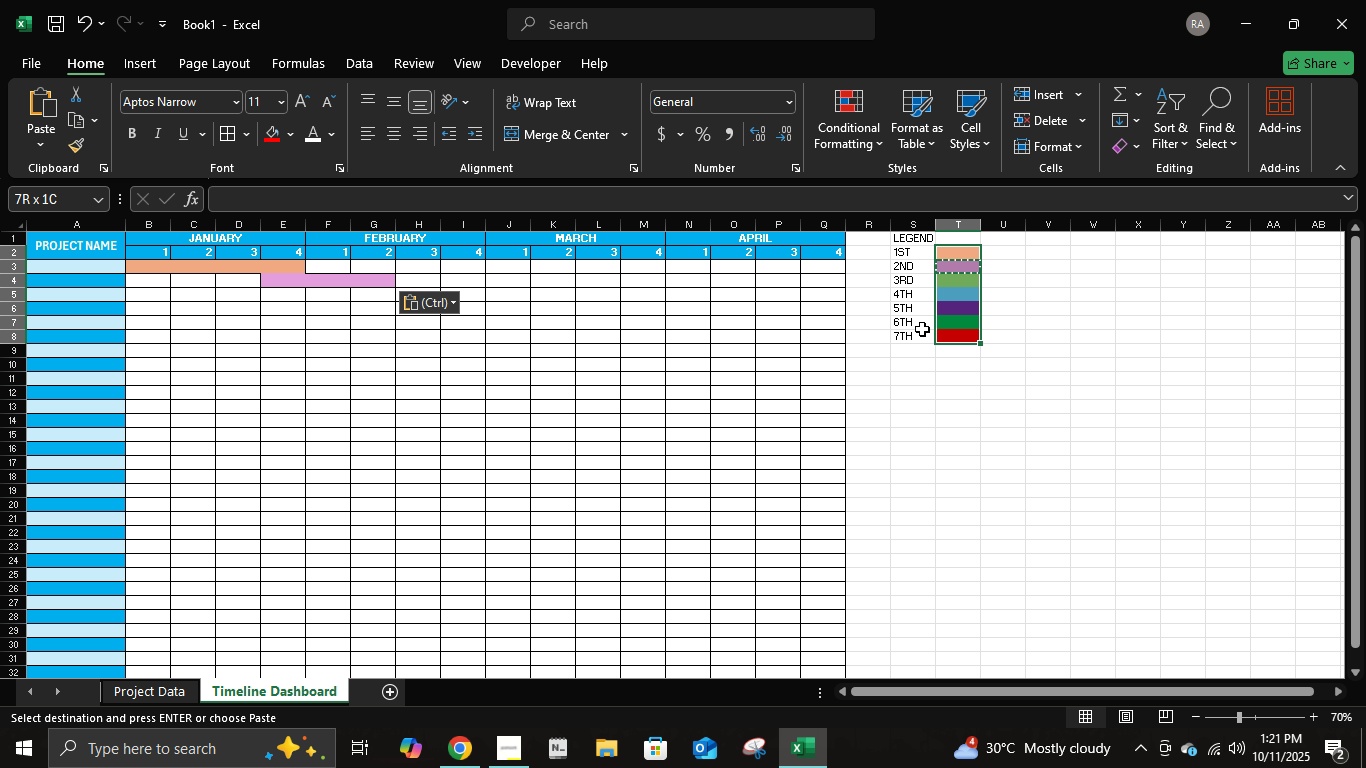 
key(Shift+ArrowDown)
 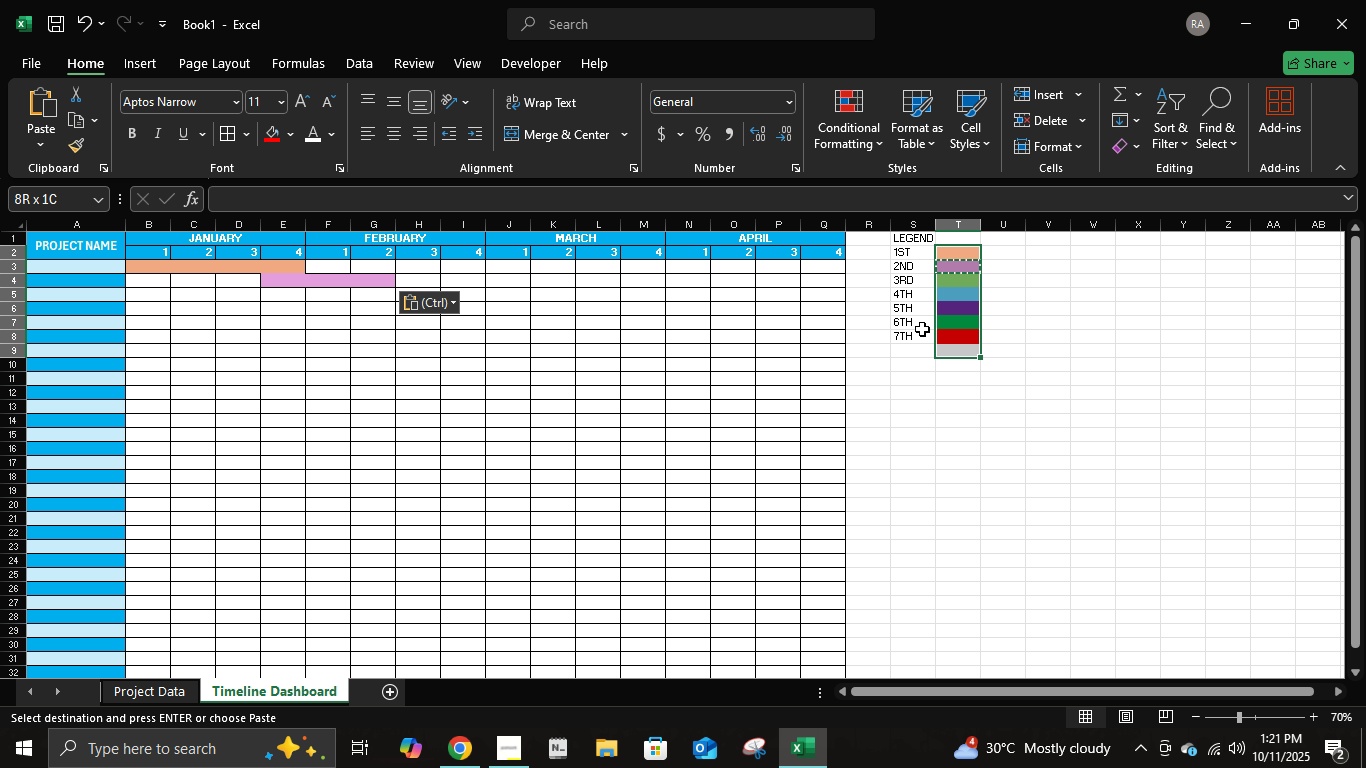 
key(Shift+ArrowUp)
 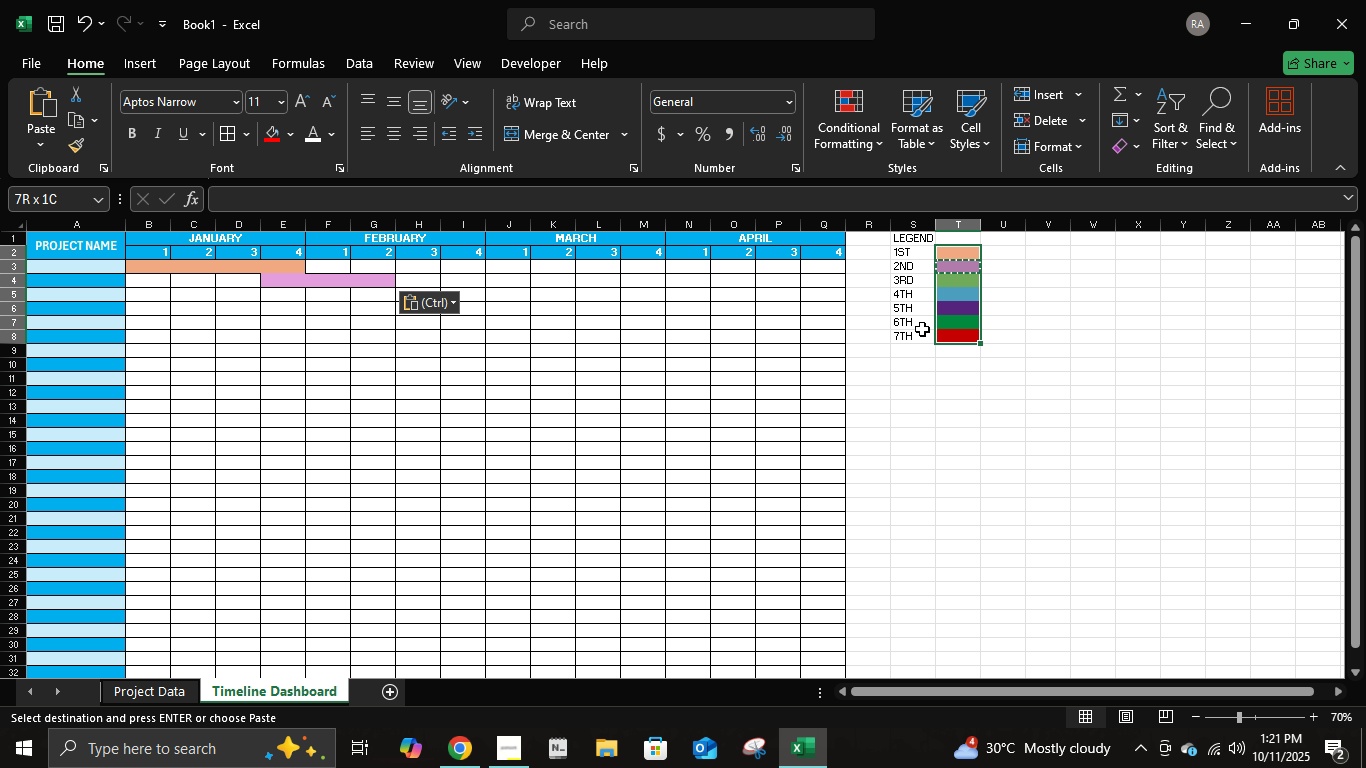 
key(Shift+ArrowLeft)
 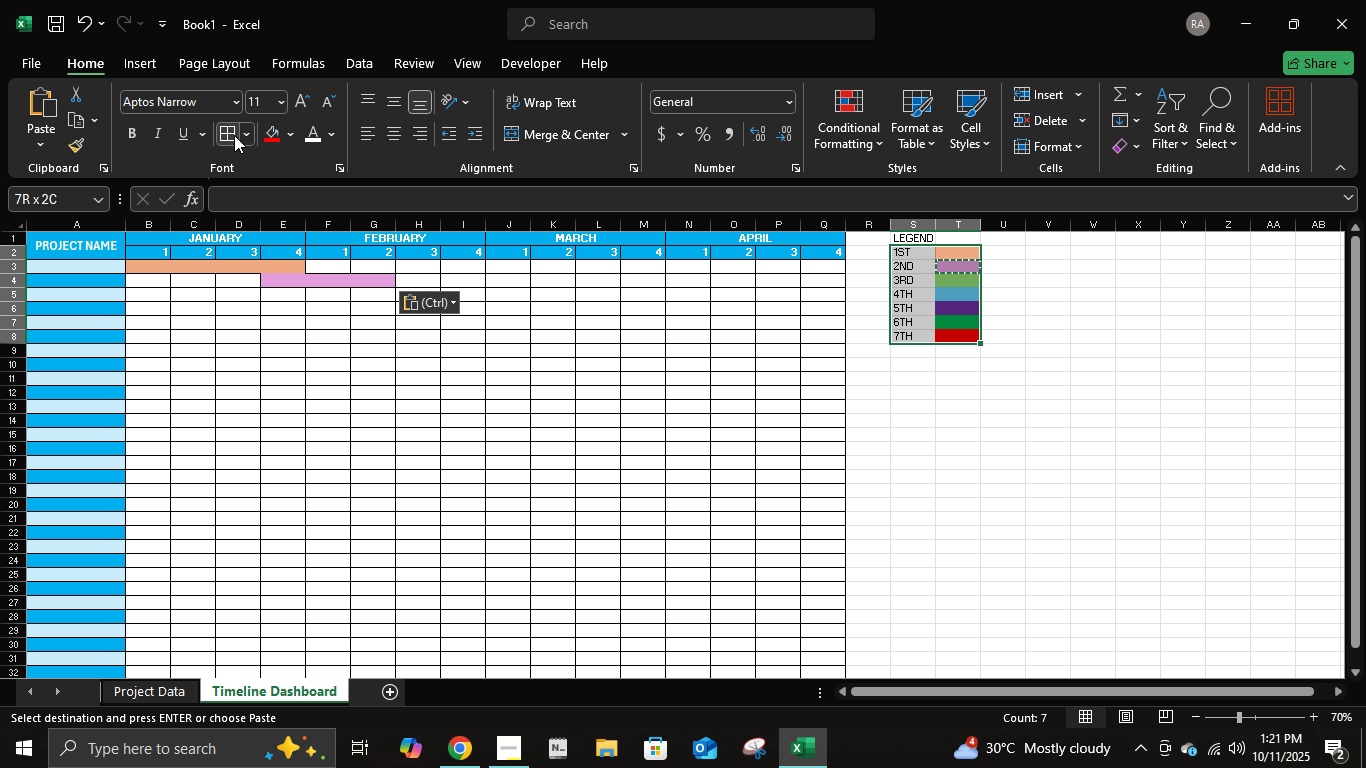 
double_click([223, 130])
 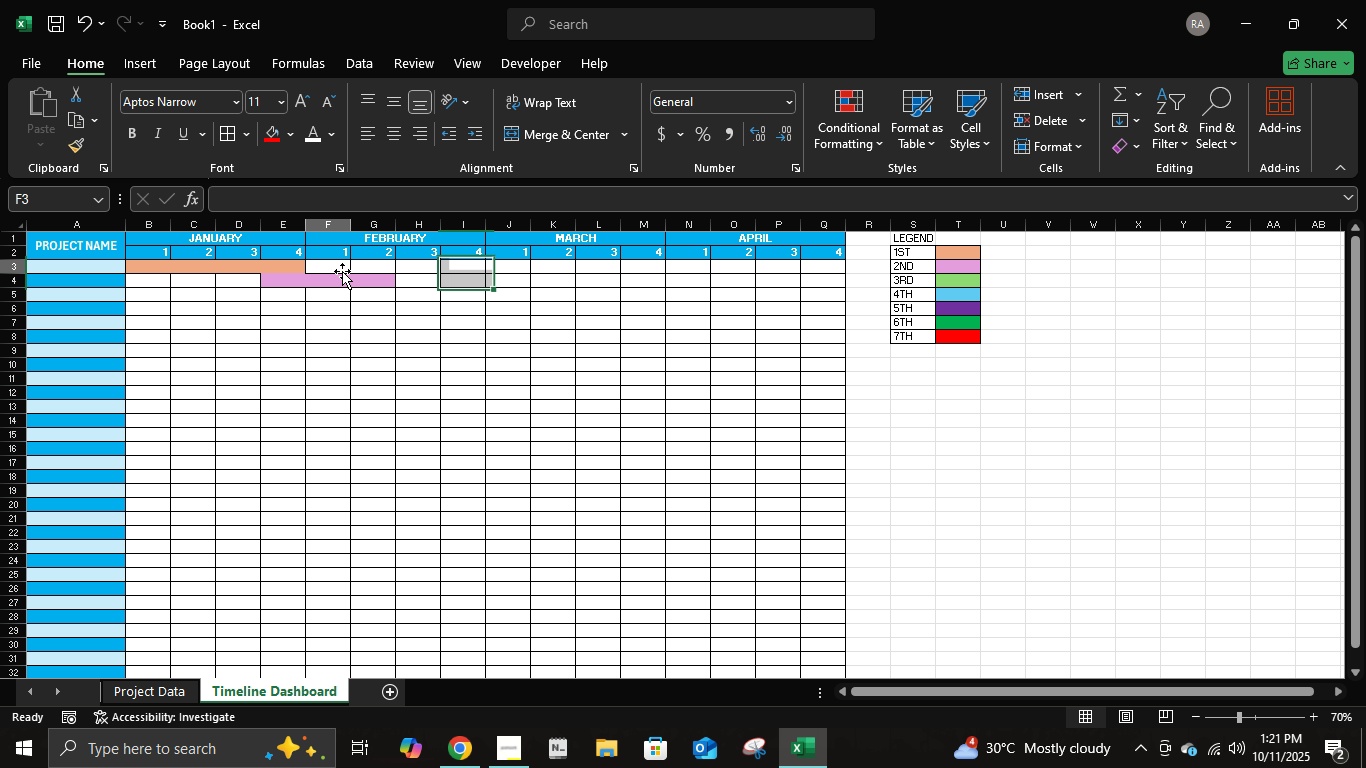 
left_click([342, 271])
 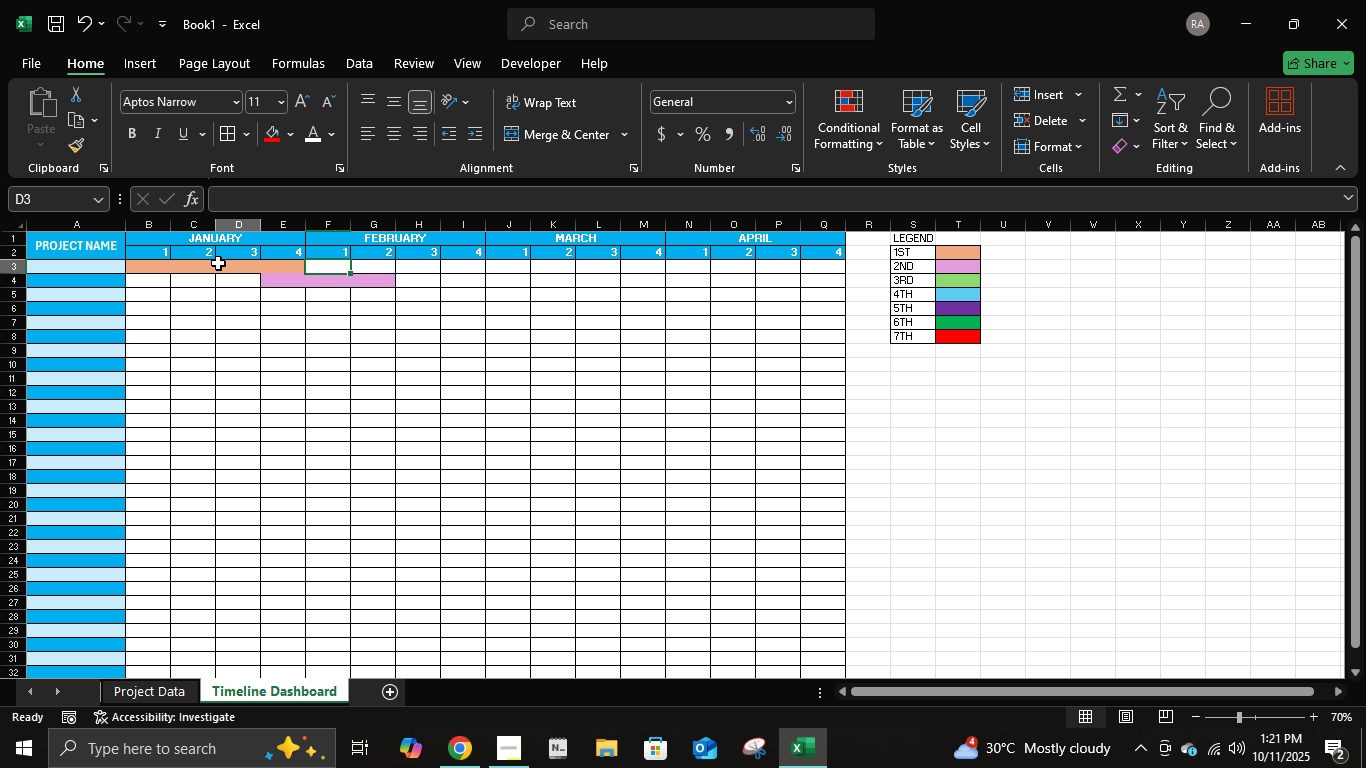 
left_click([218, 263])
 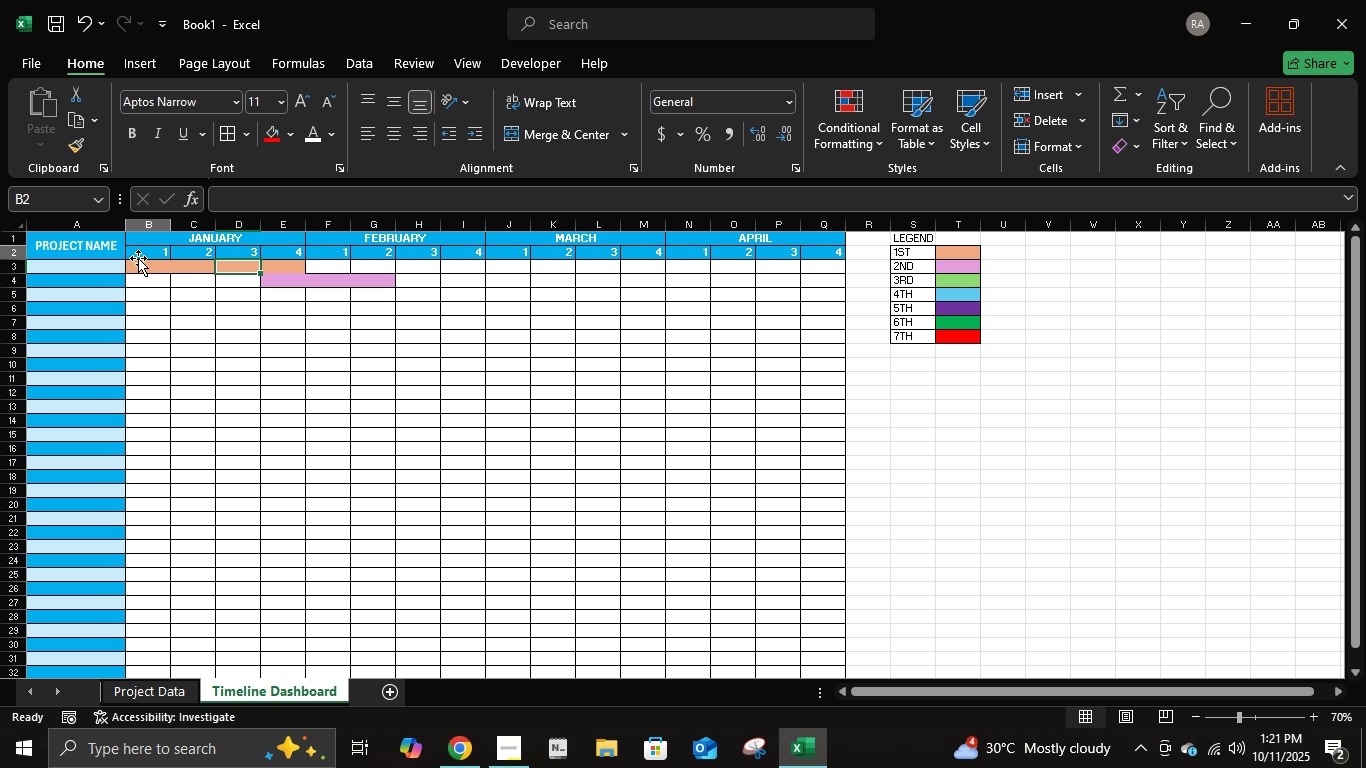 
double_click([138, 258])
 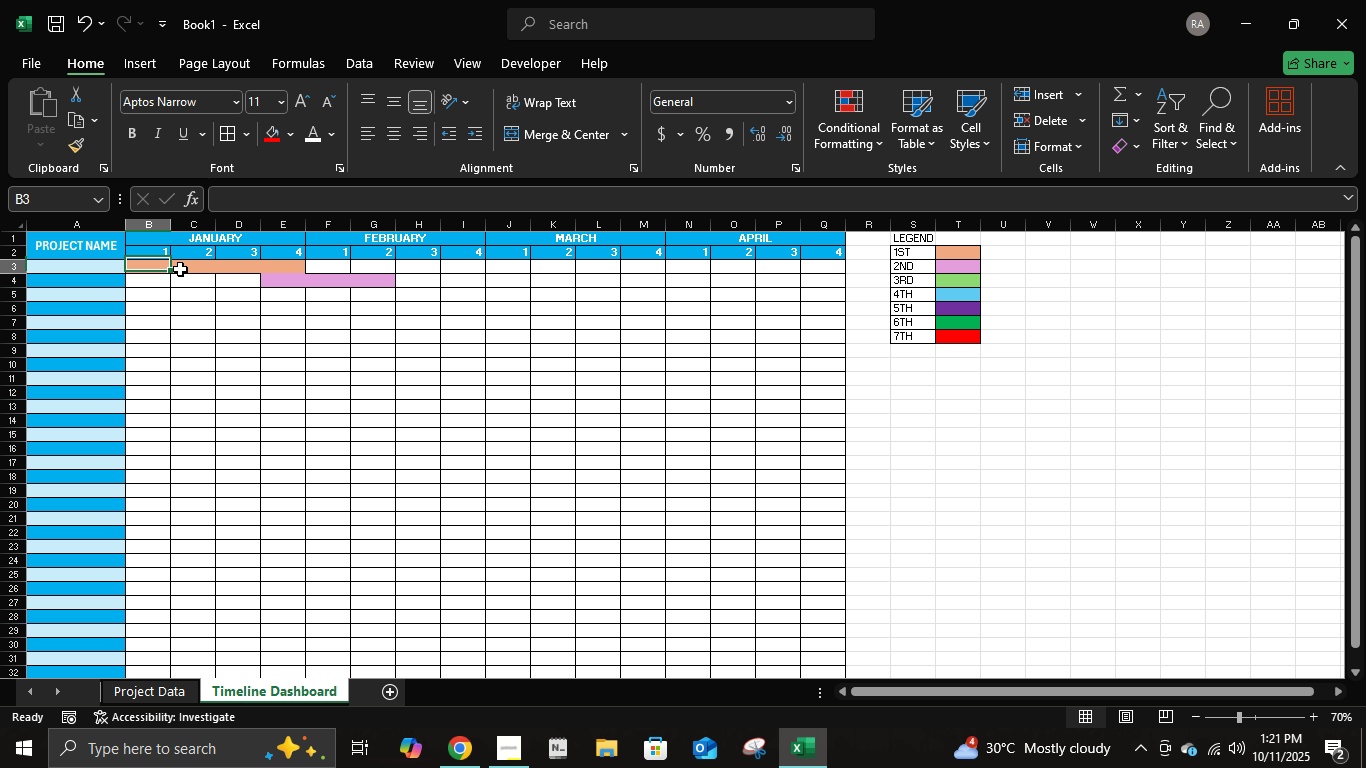 
key(ArrowDown)
 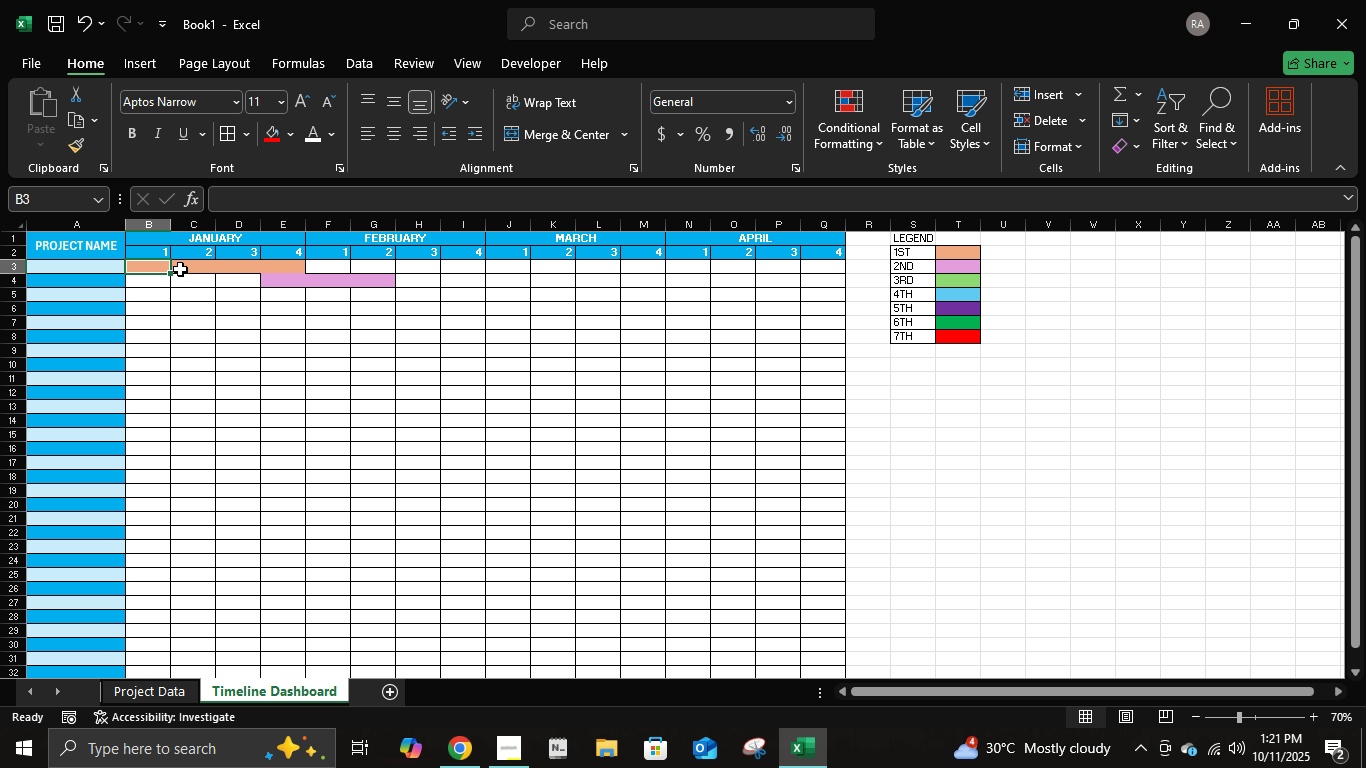 
key(Shift+ArrowRight)
 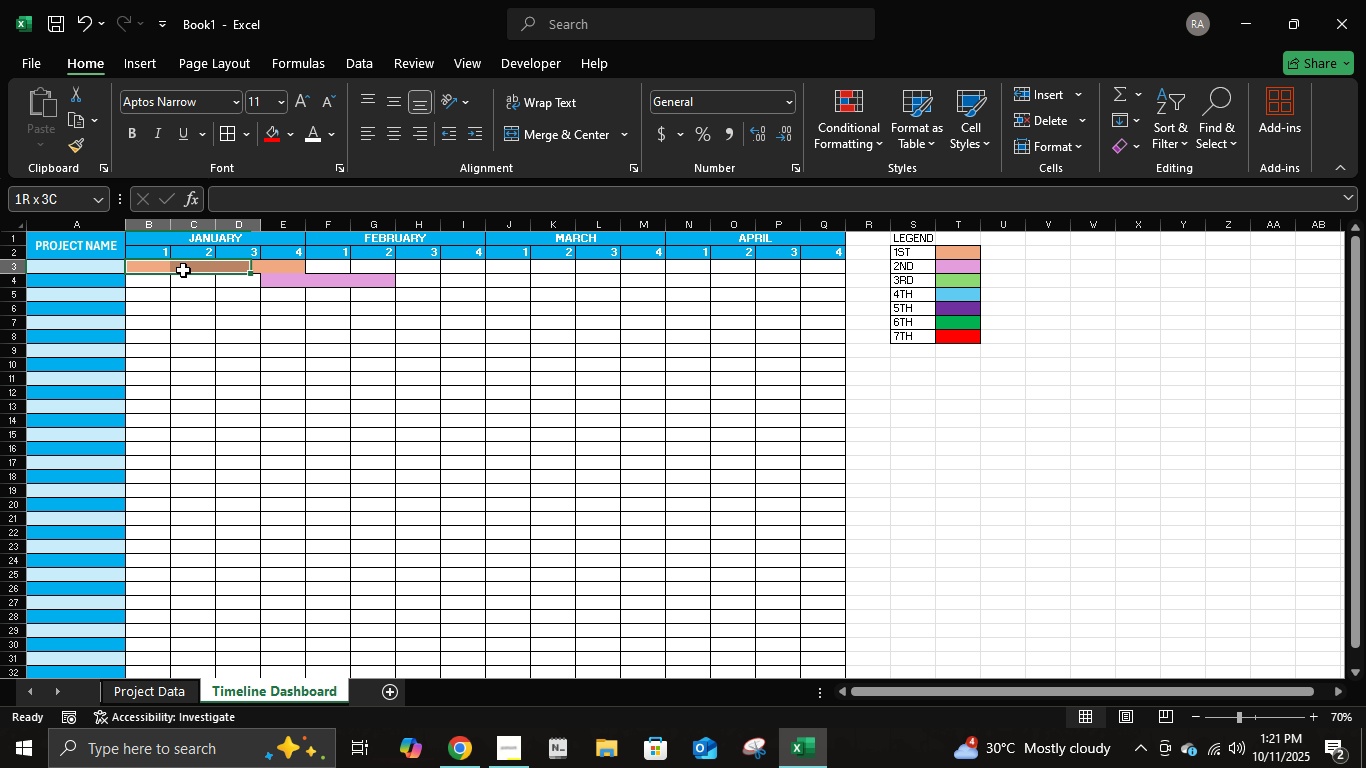 
key(Shift+ArrowRight)
 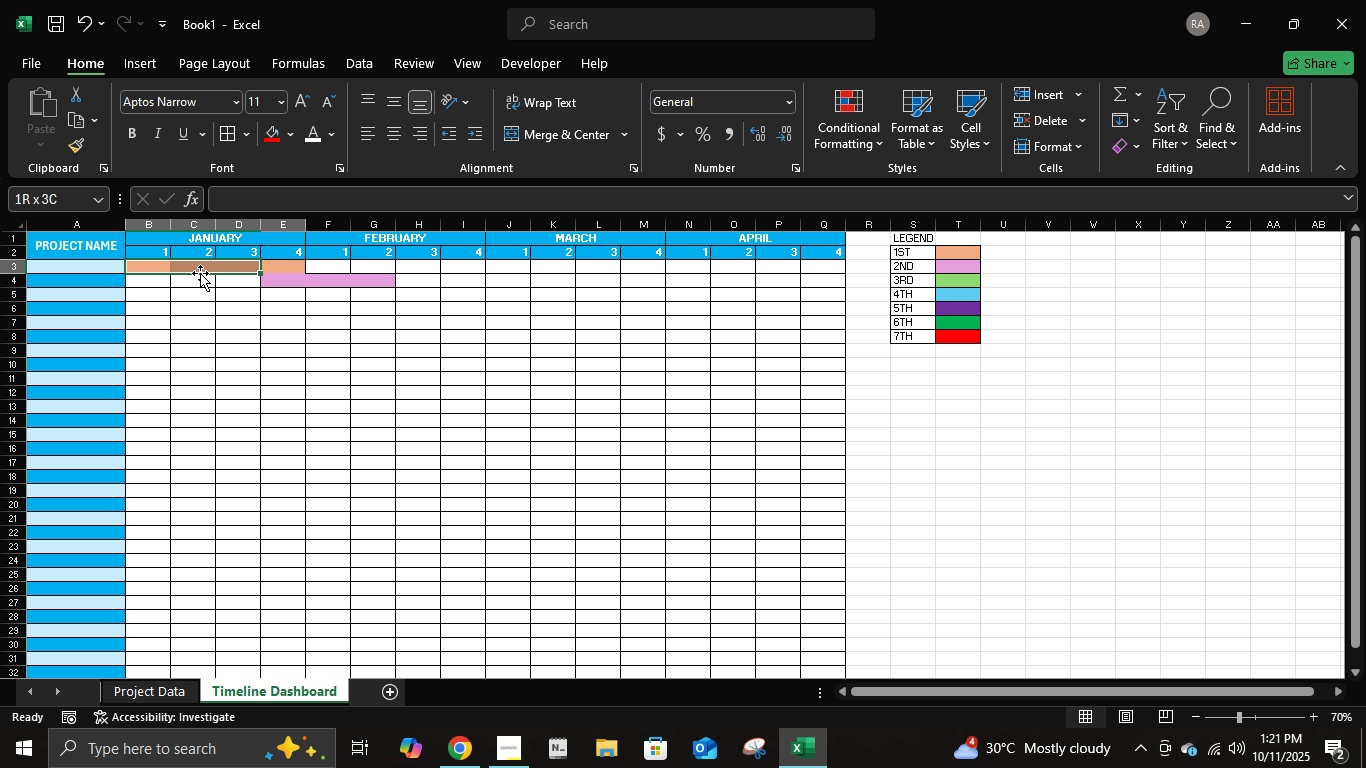 
key(Shift+ArrowRight)
 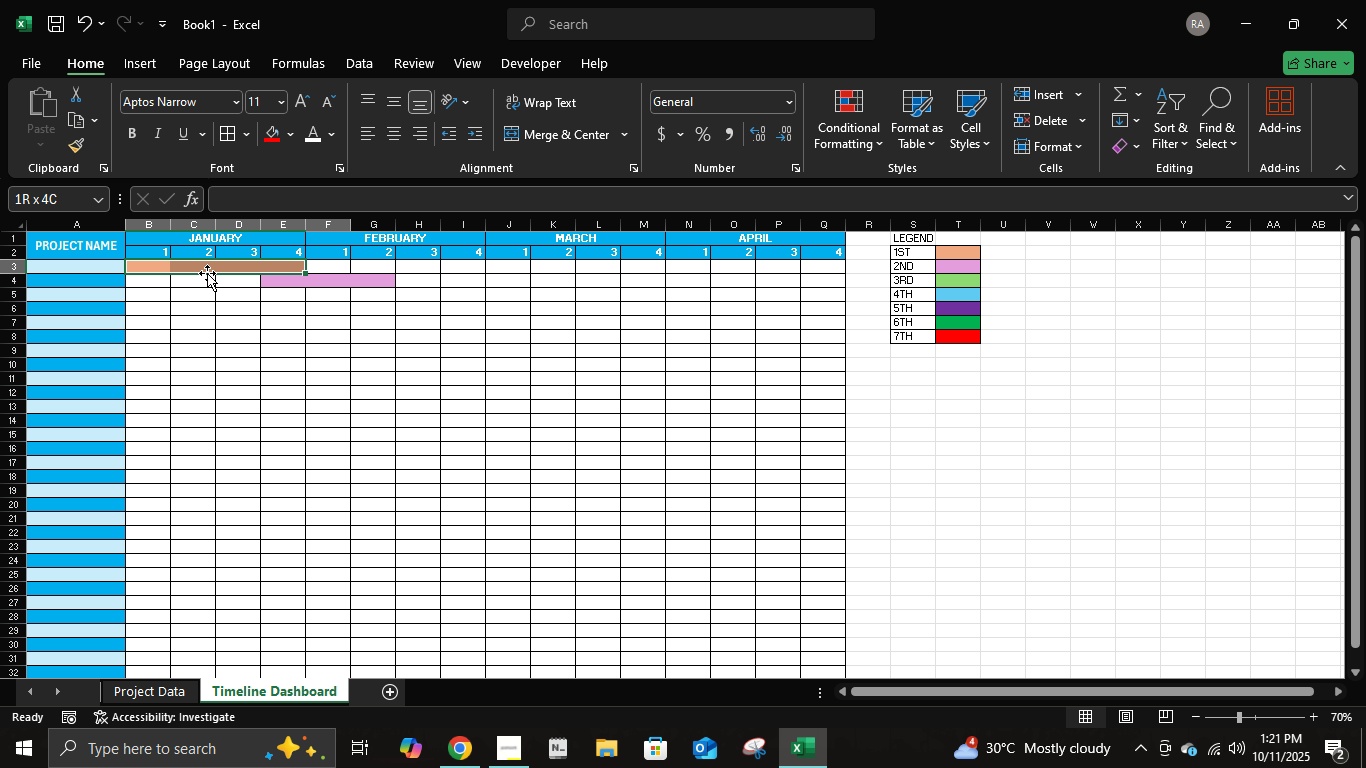 
key(Shift+ArrowRight)
 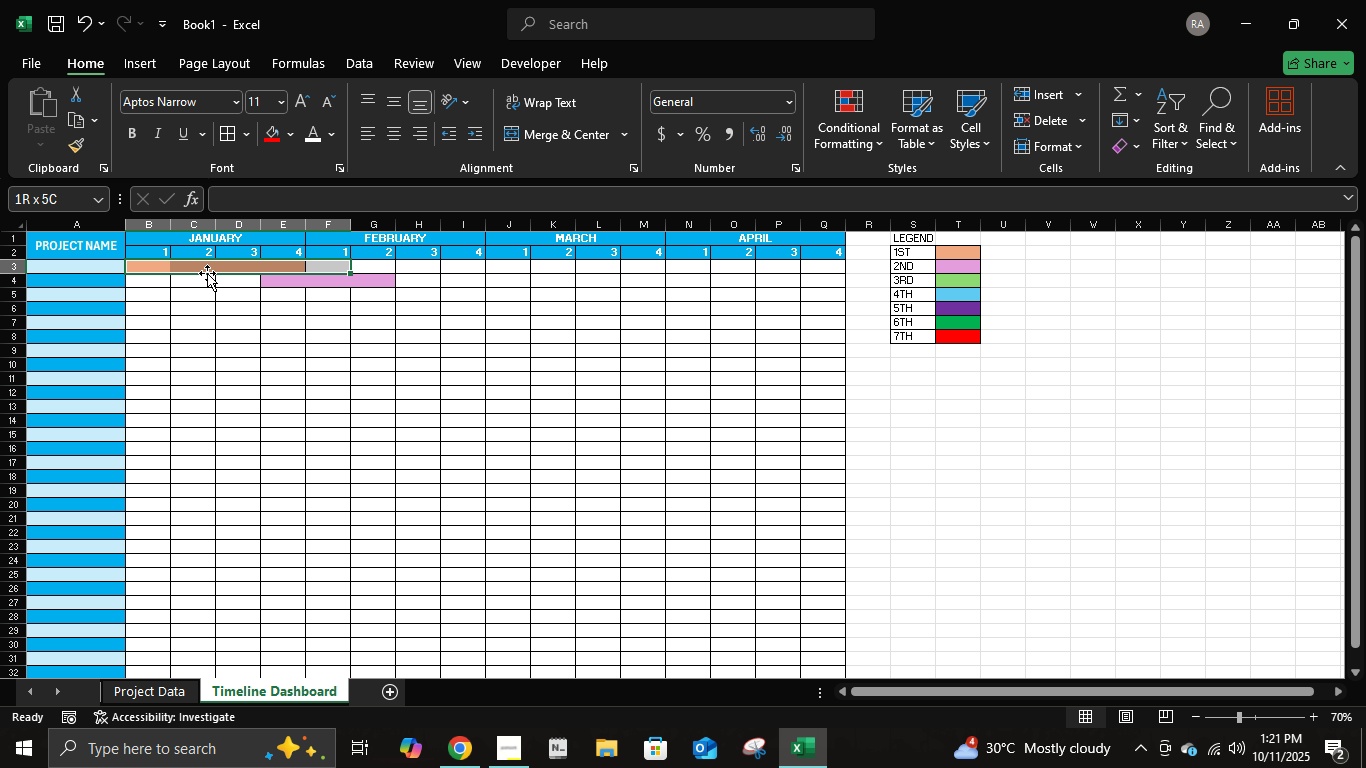 
key(Shift+ArrowRight)
 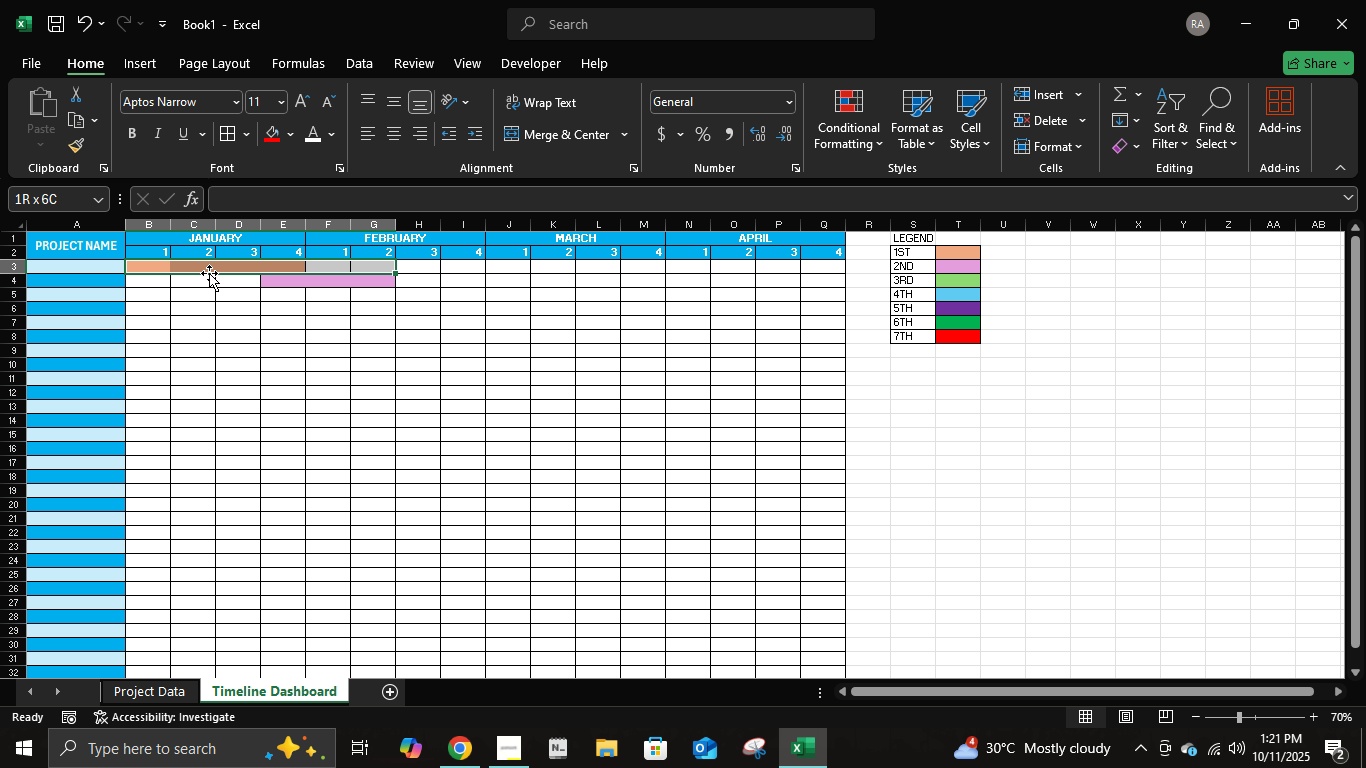 
key(Shift+ArrowRight)
 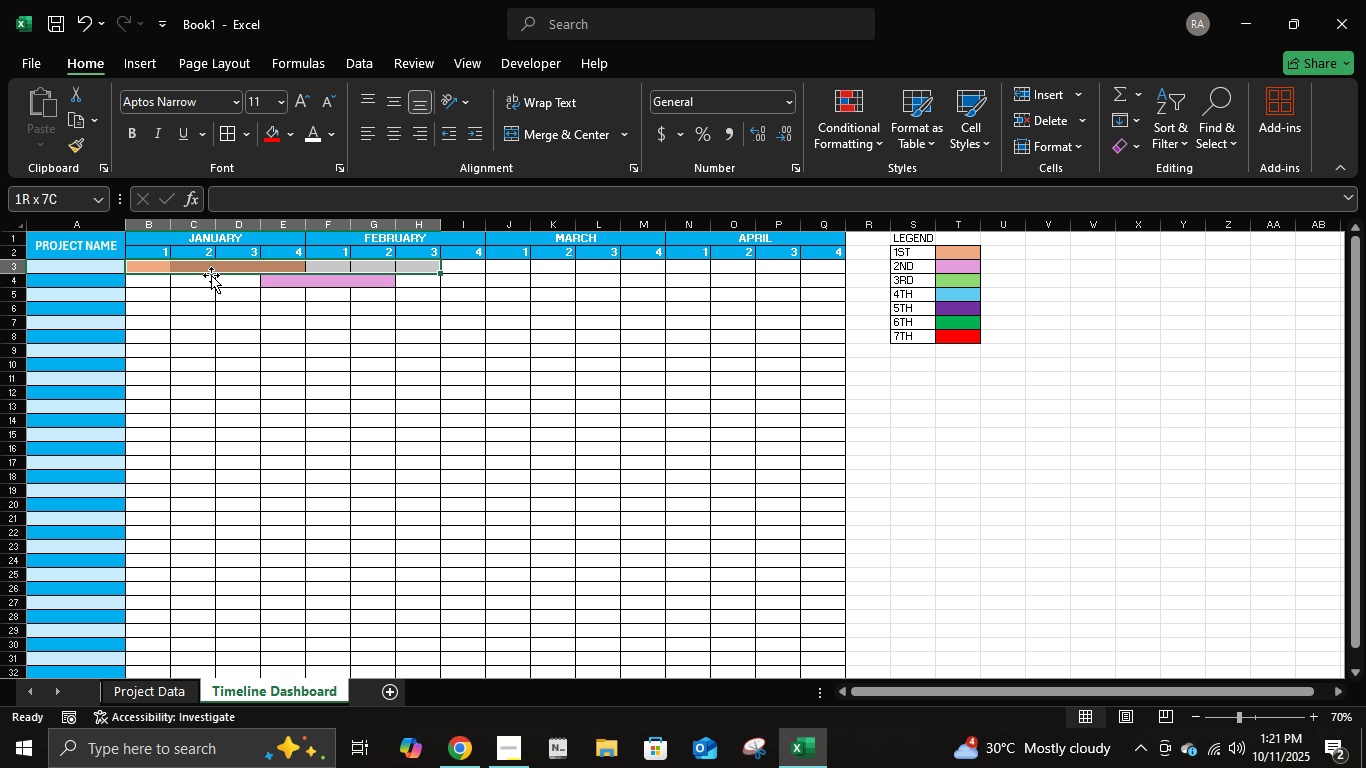 
key(Shift+ArrowLeft)
 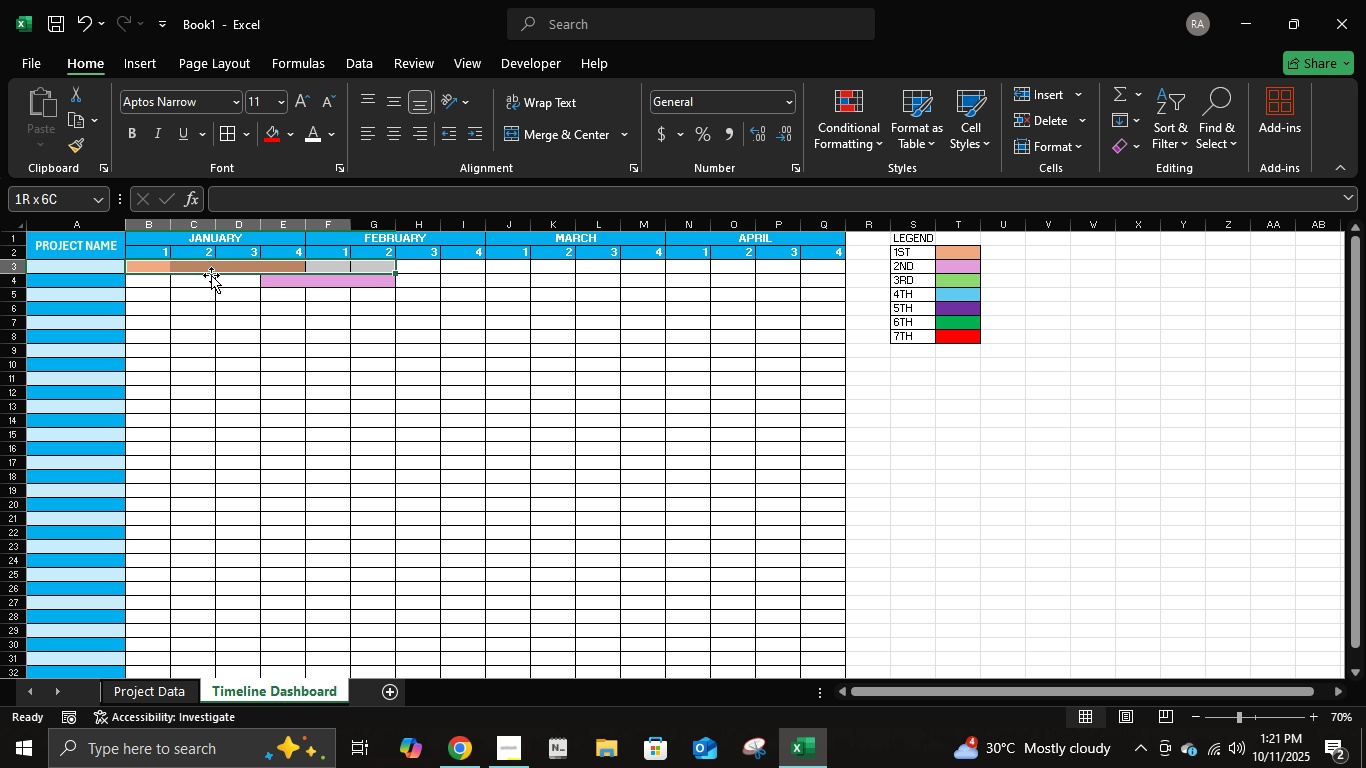 
key(Shift+ArrowLeft)
 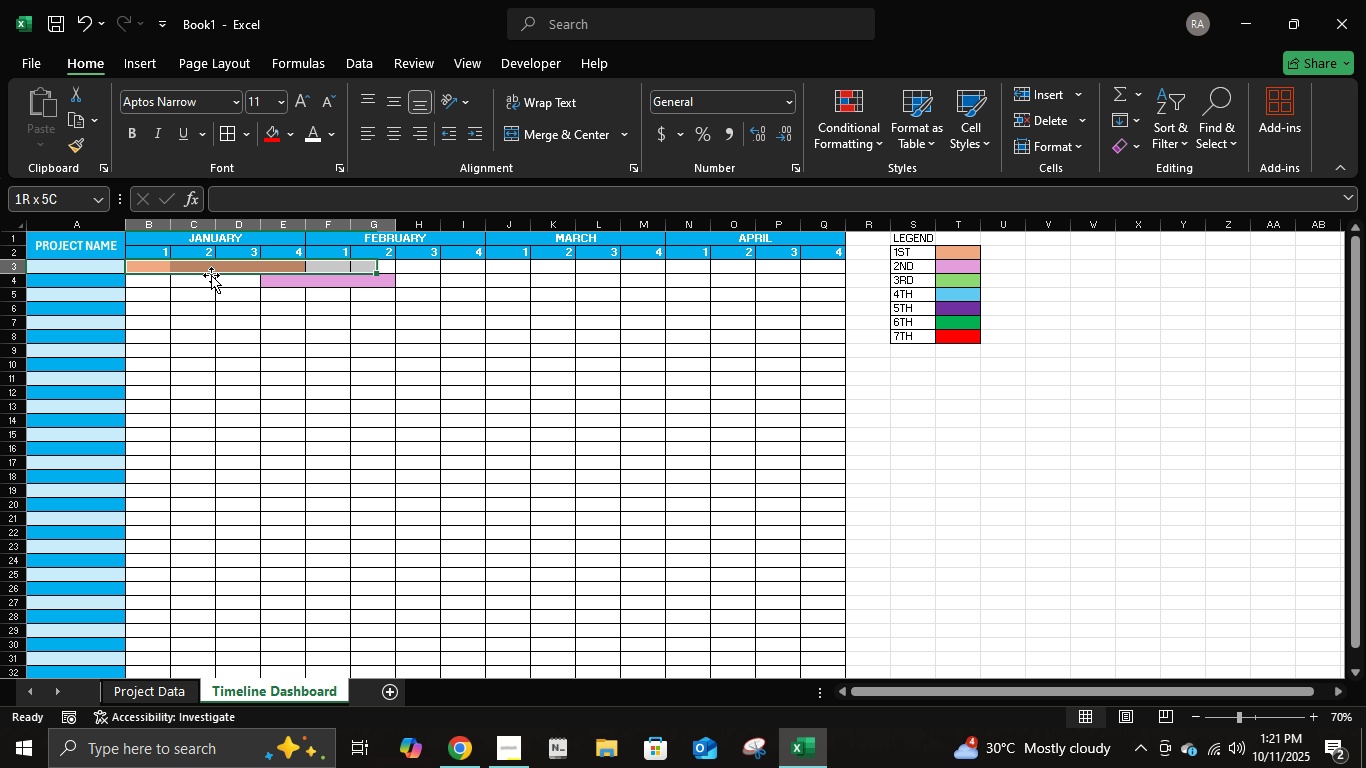 
key(Shift+ArrowRight)
 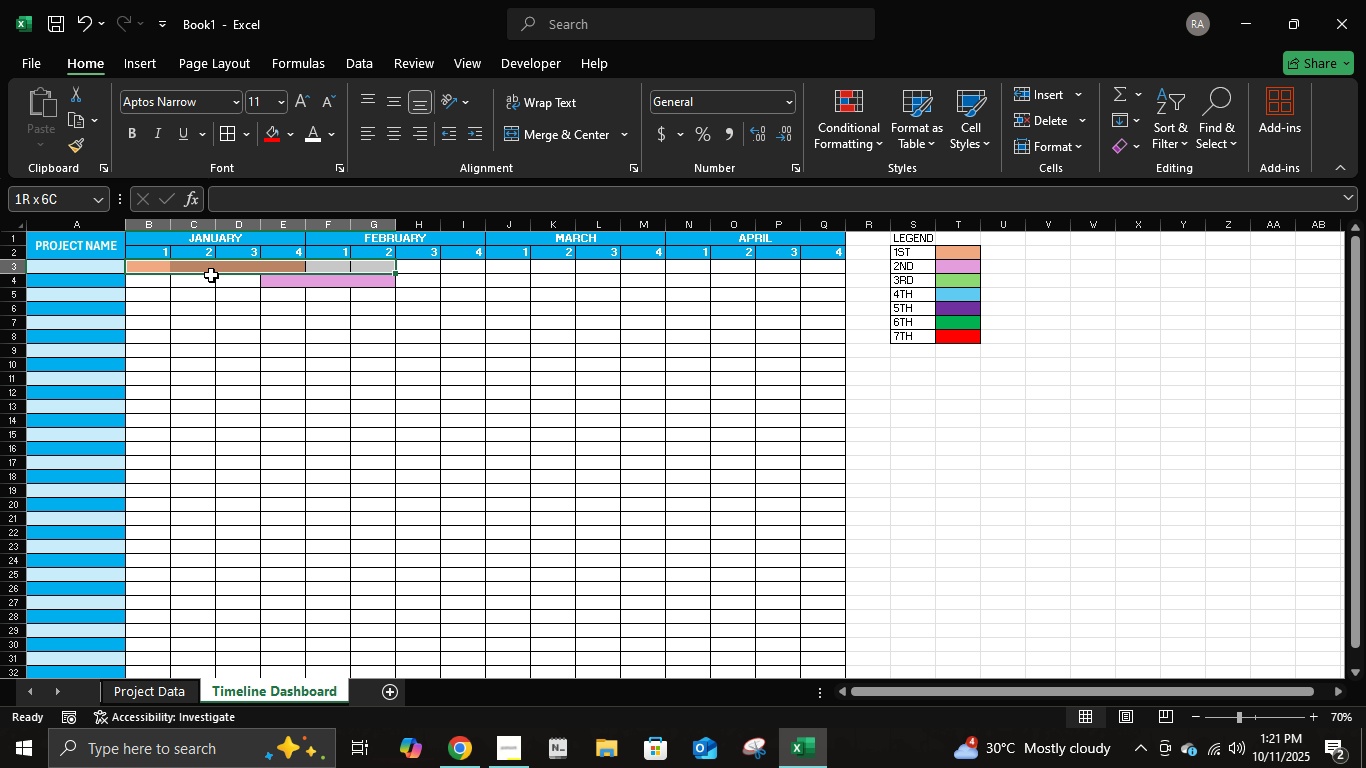 
key(Shift+ArrowDown)
 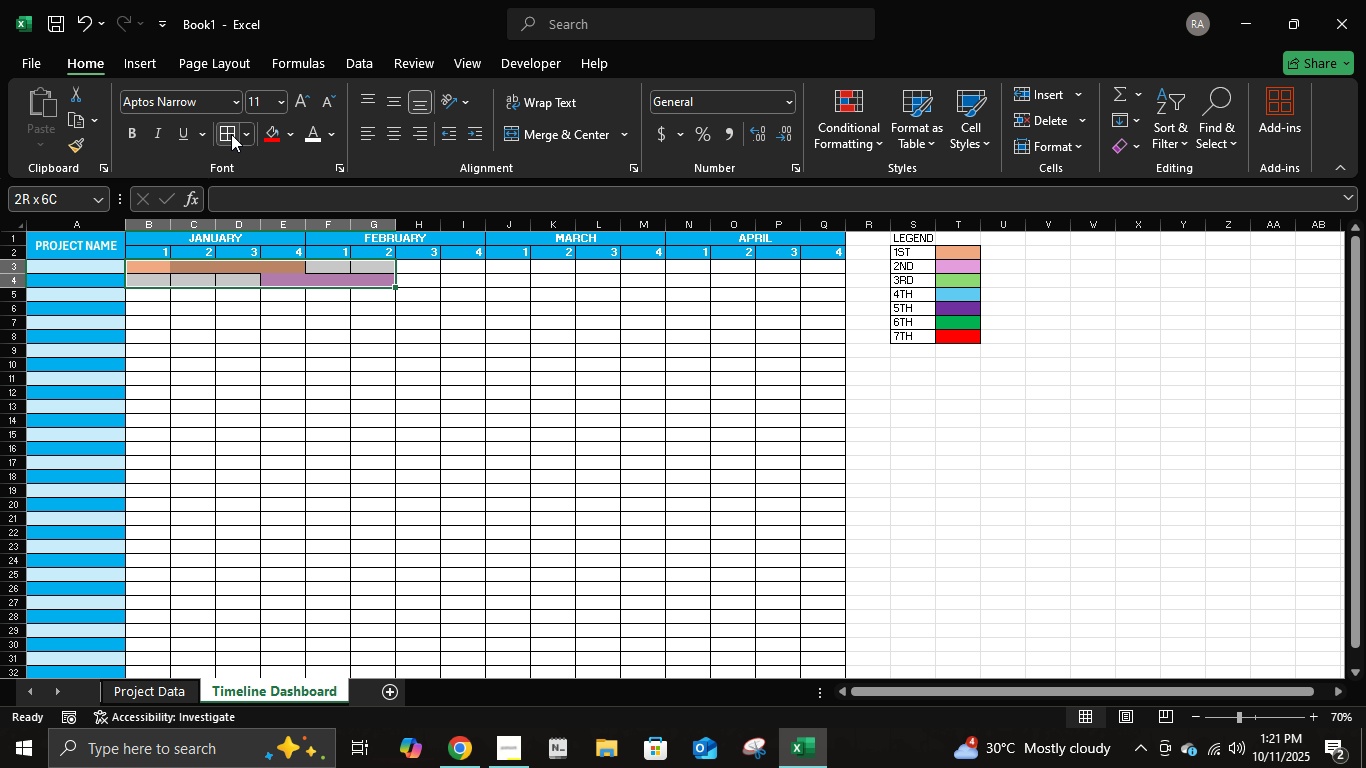 
left_click([227, 133])
 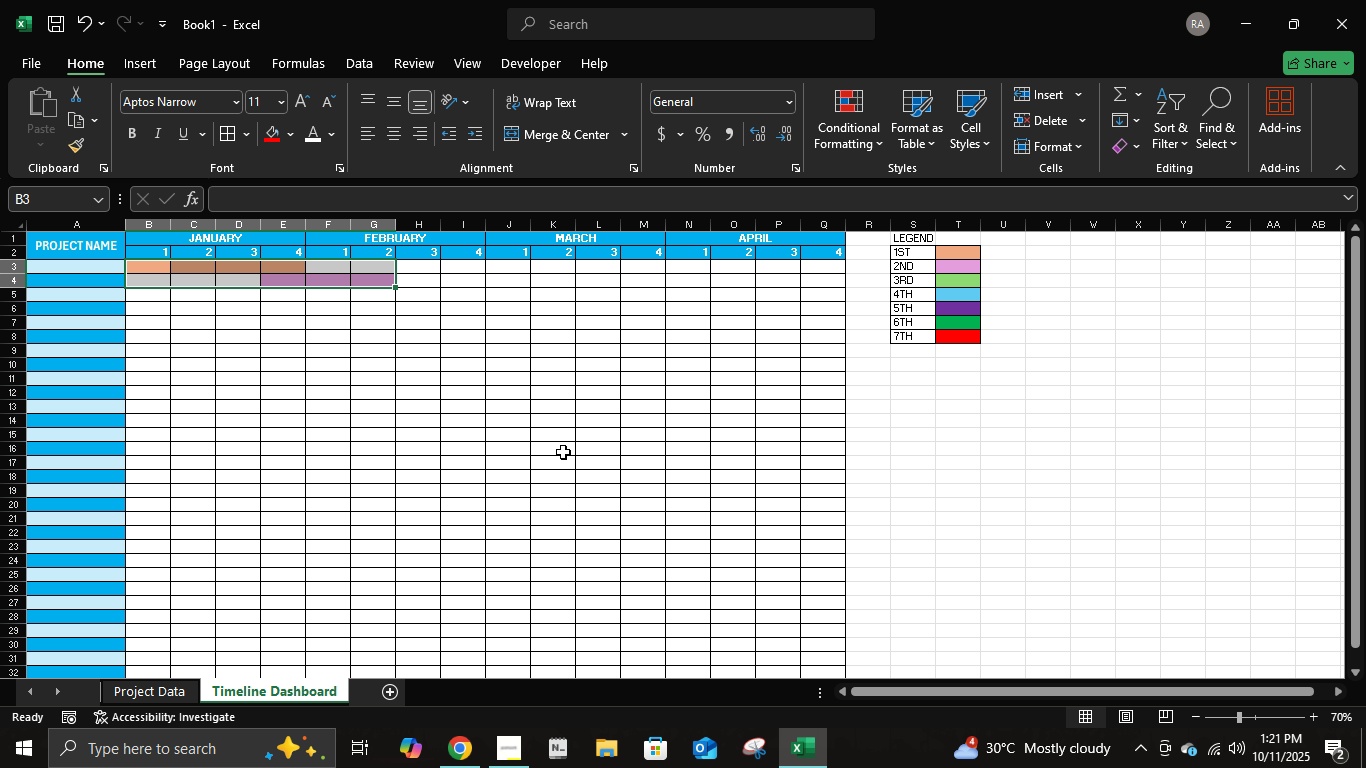 
left_click([563, 452])
 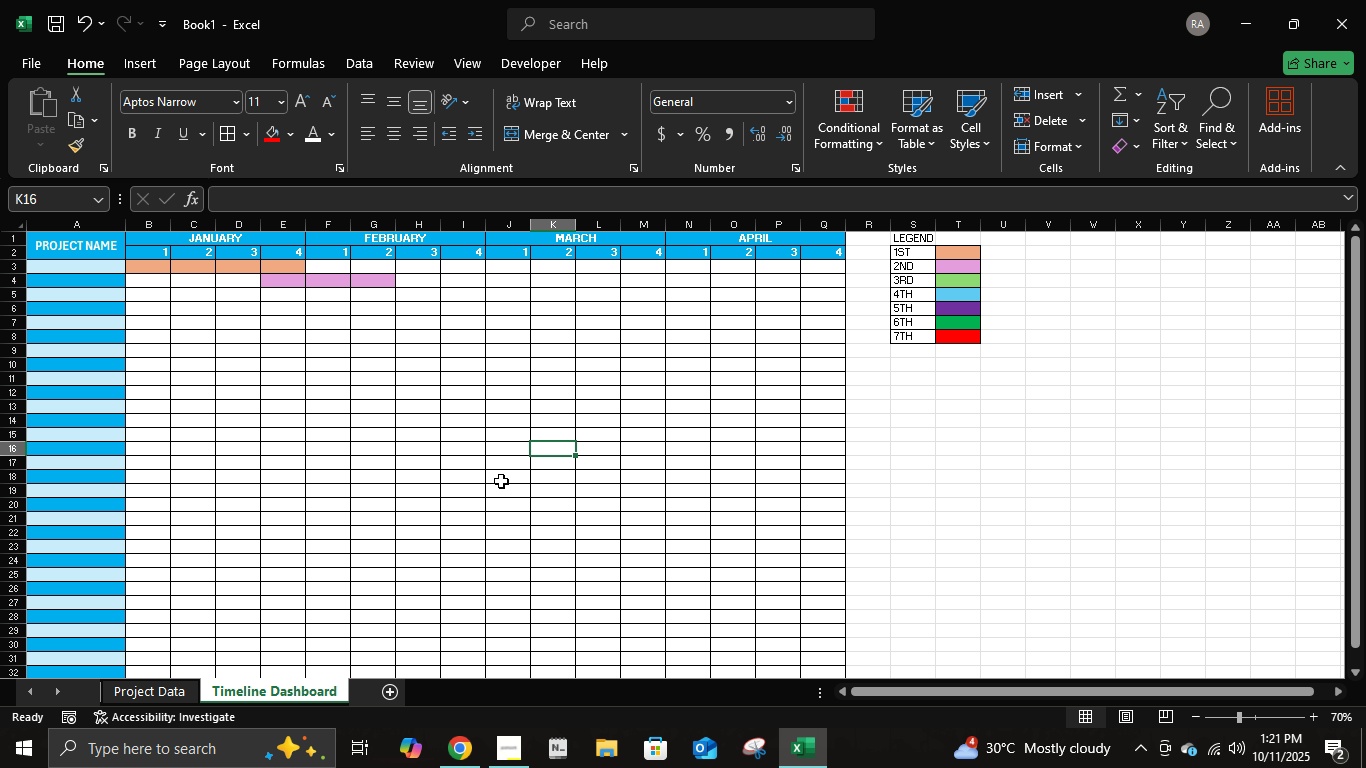 
left_click([395, 685])
 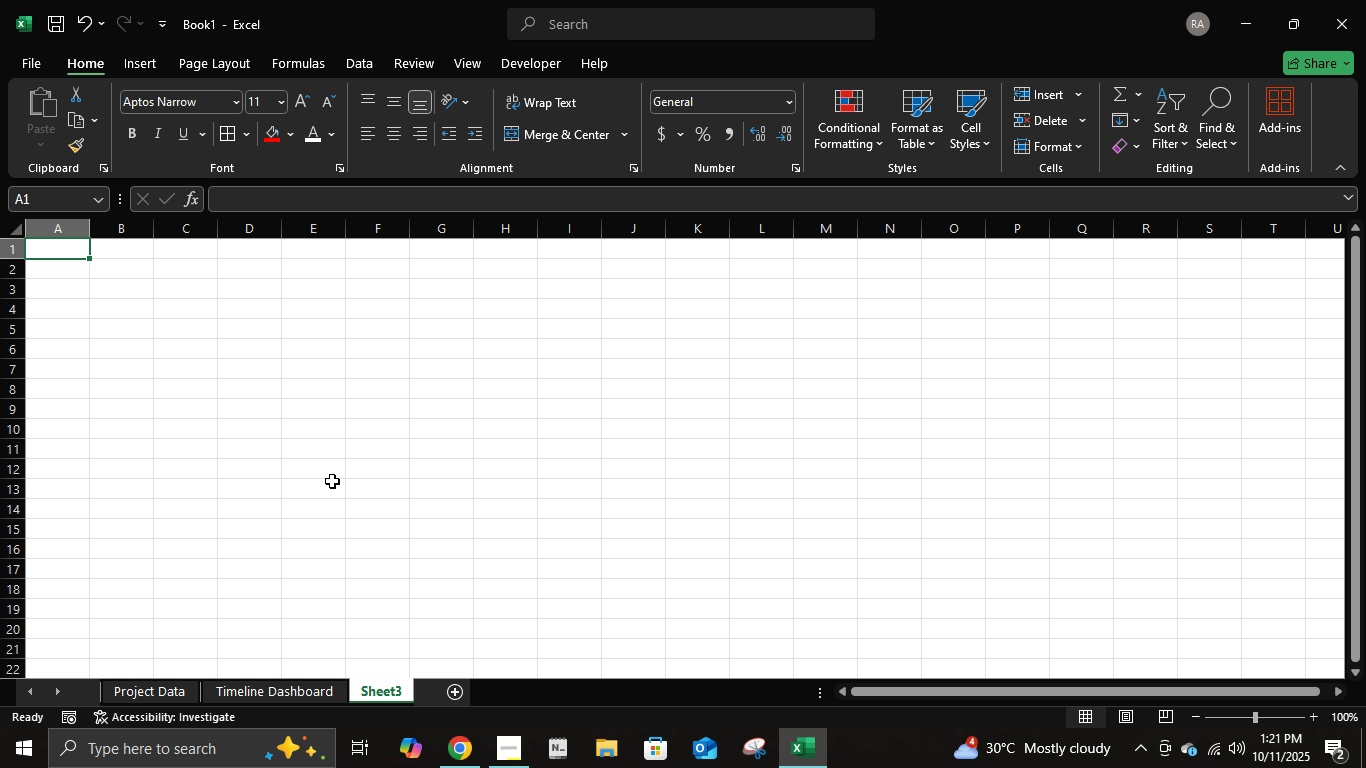 
wait(8.34)
 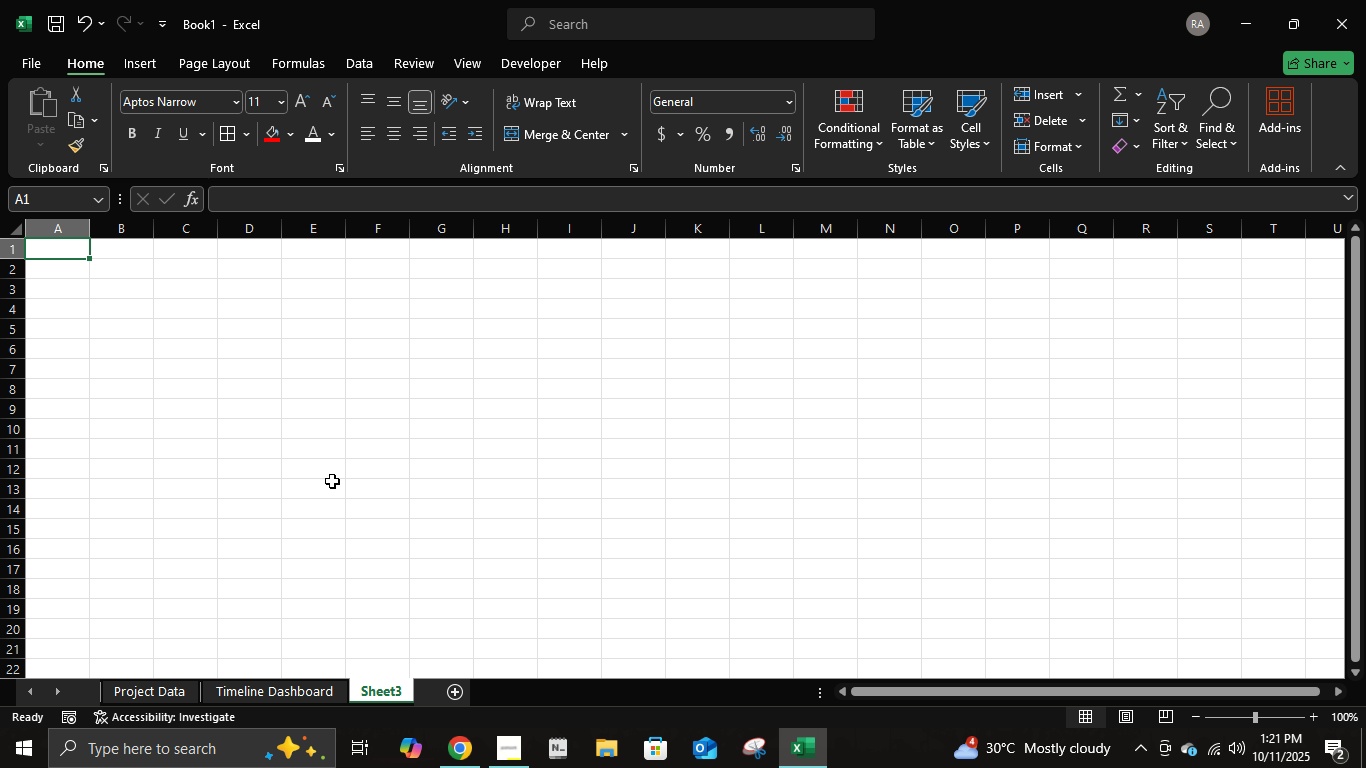 
left_click([257, 695])
 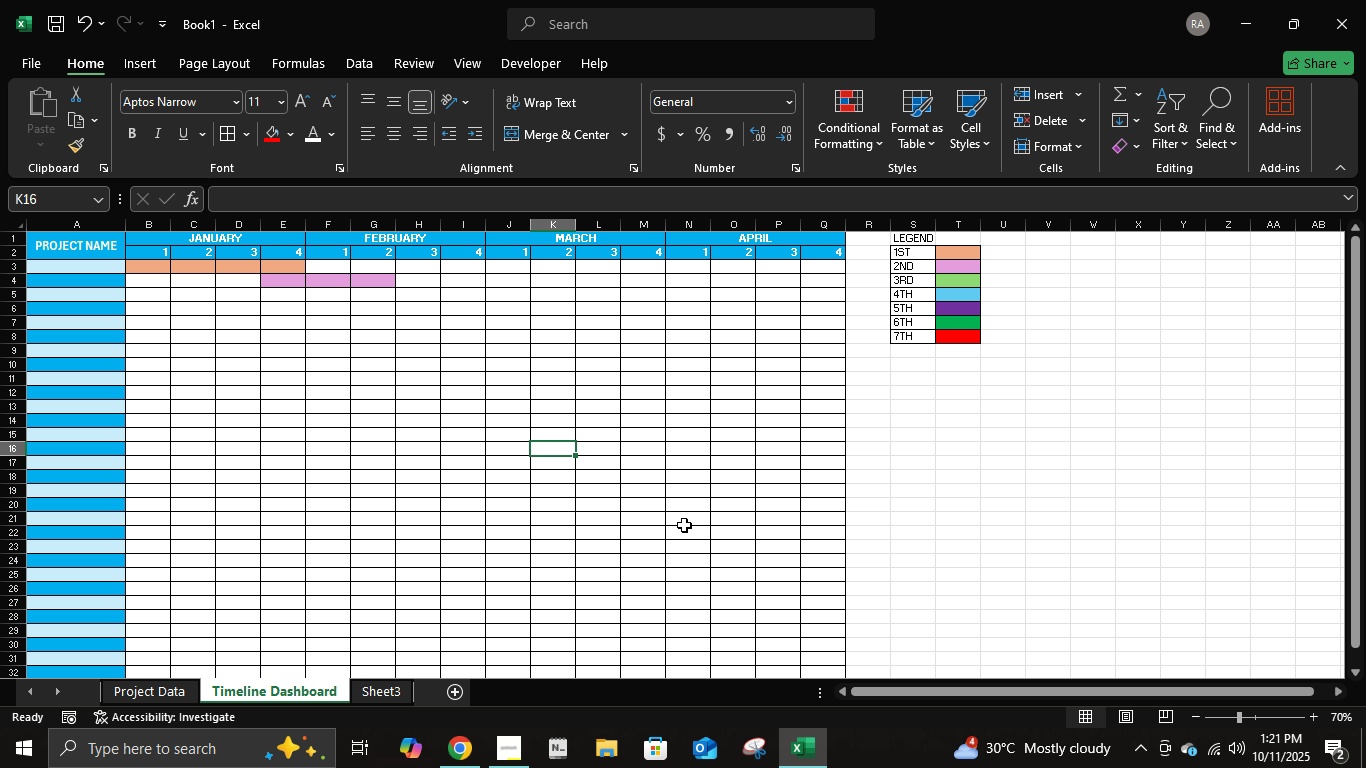 
scroll: coordinate [734, 506], scroll_direction: up, amount: 3.0
 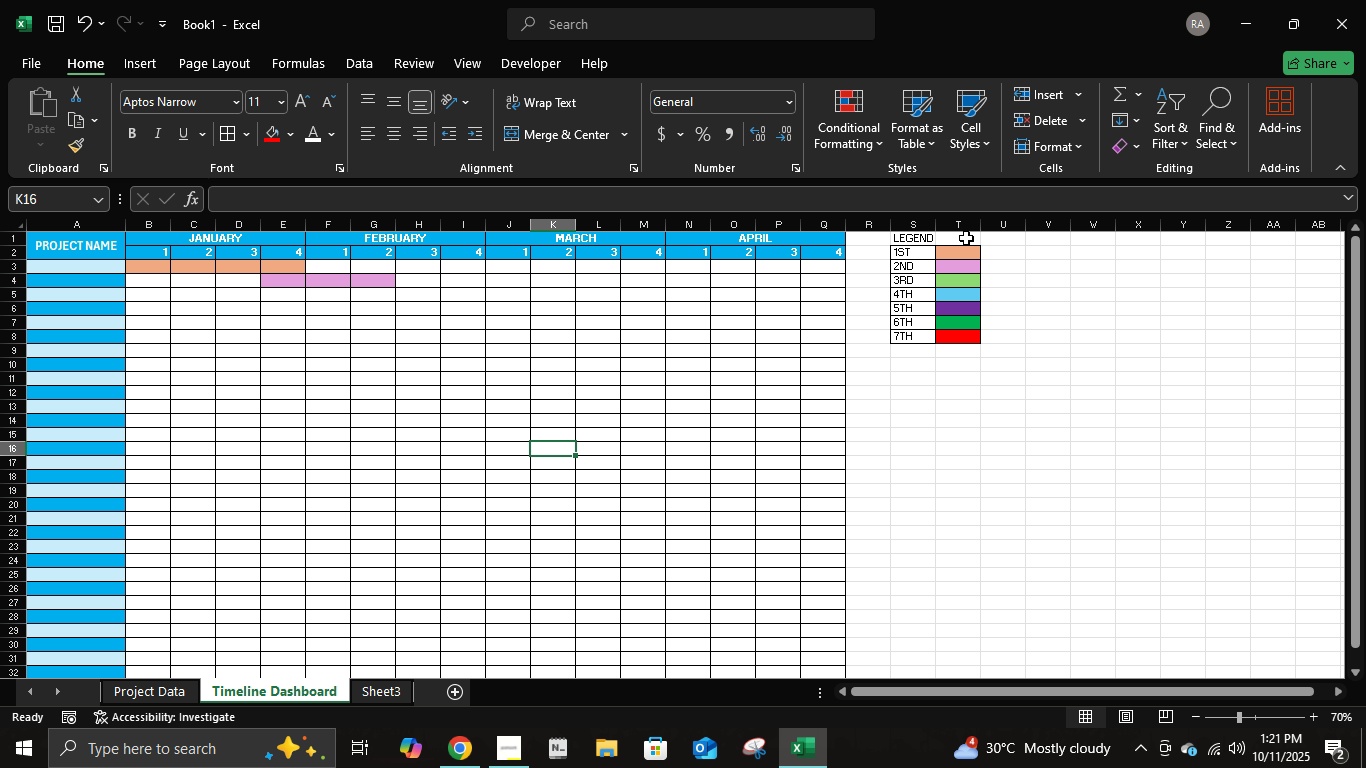 
left_click([966, 238])
 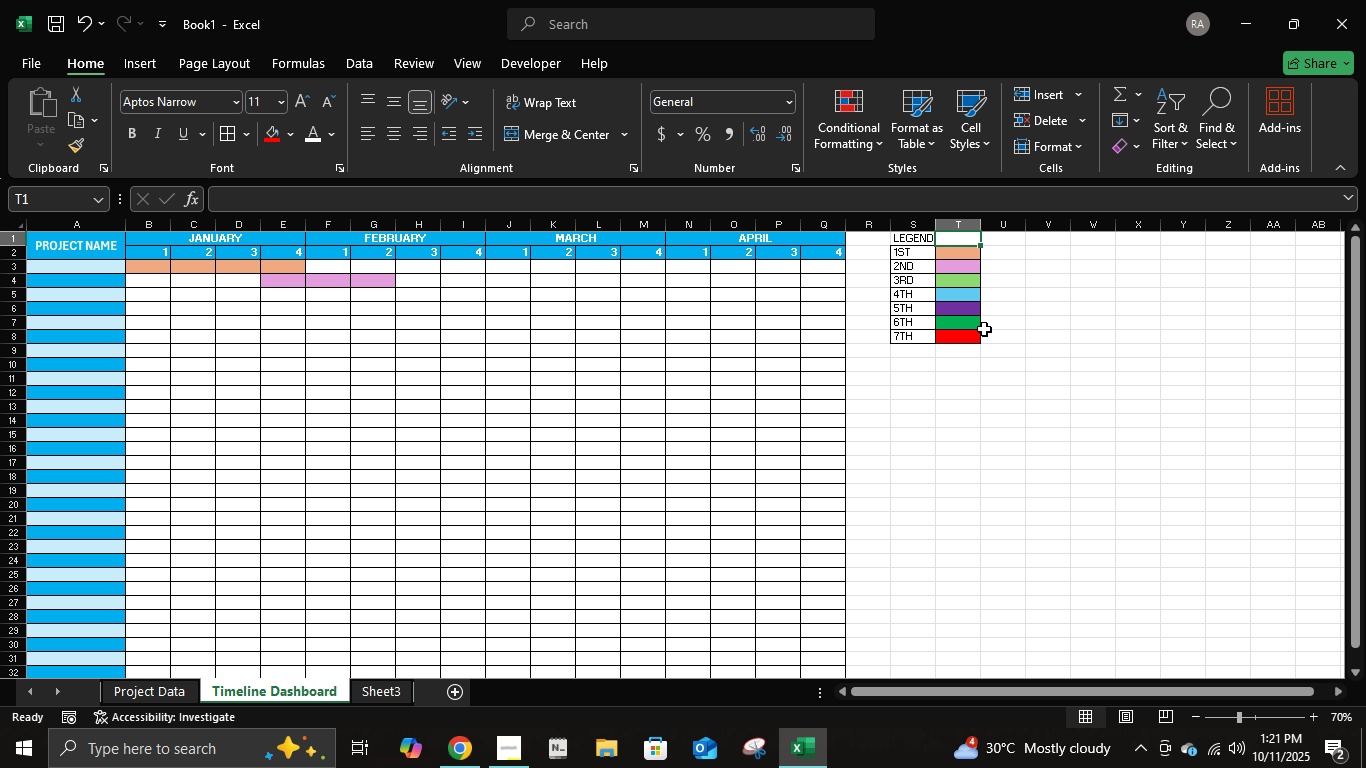 
type(GANNT CHART)
key(Backspace)
key(Backspace)
key(Backspace)
key(Backspace)
key(Backspace)
key(Backspace)
key(Backspace)
key(Backspace)
type(TT CHART)
 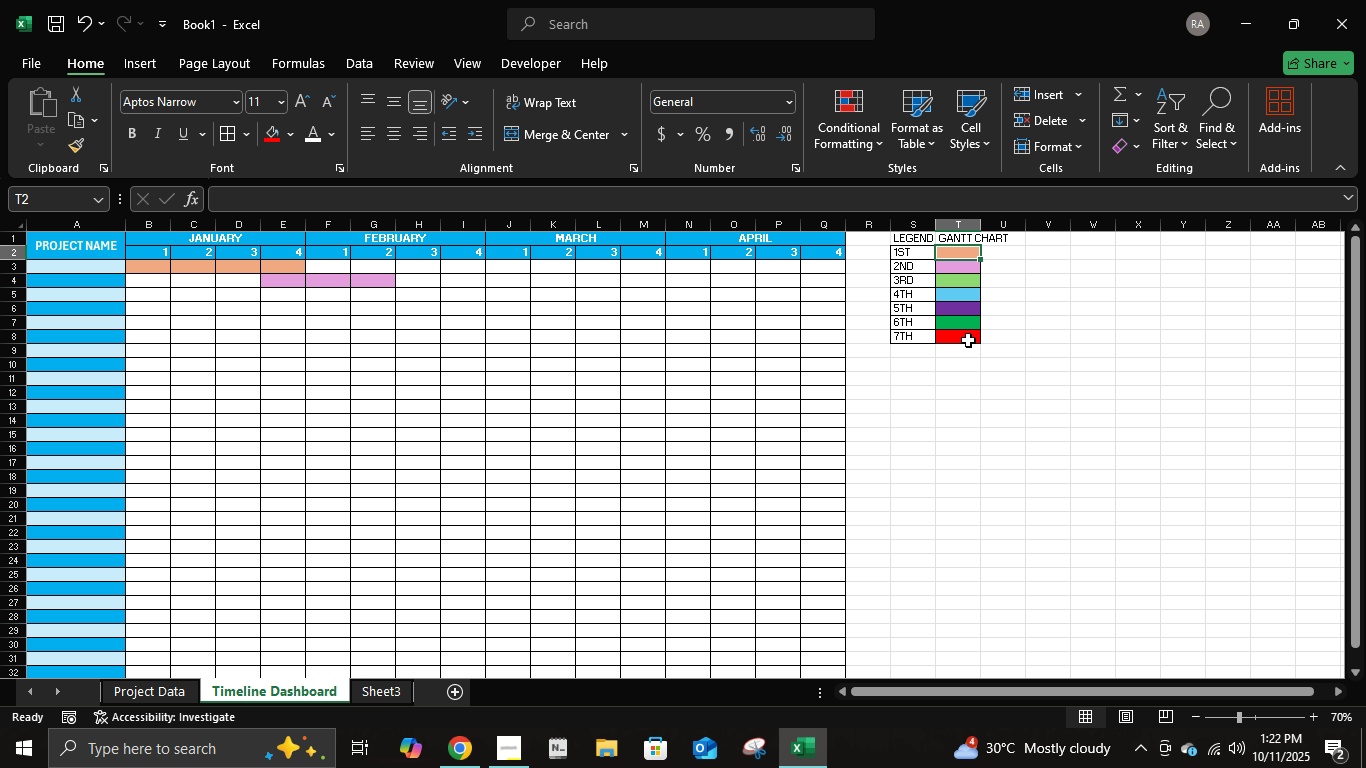 
 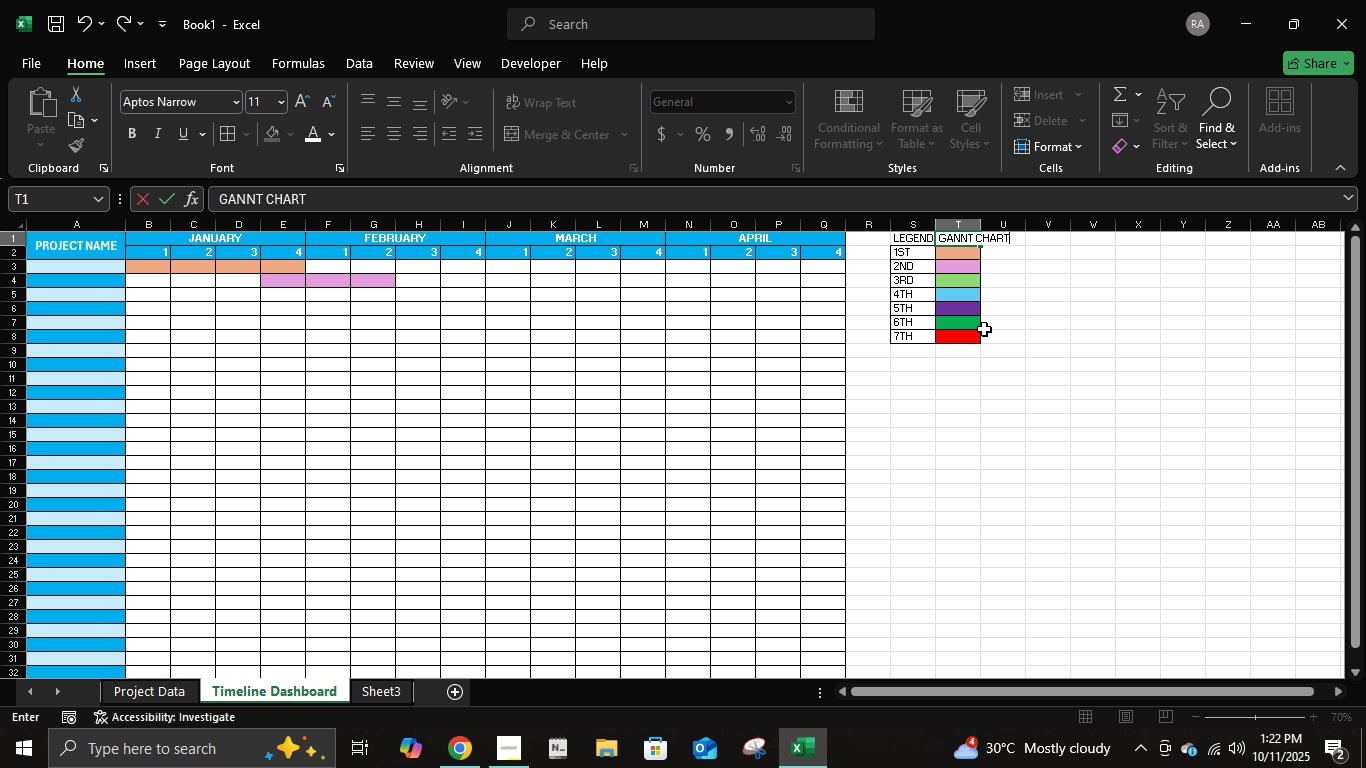 
key(Enter)
 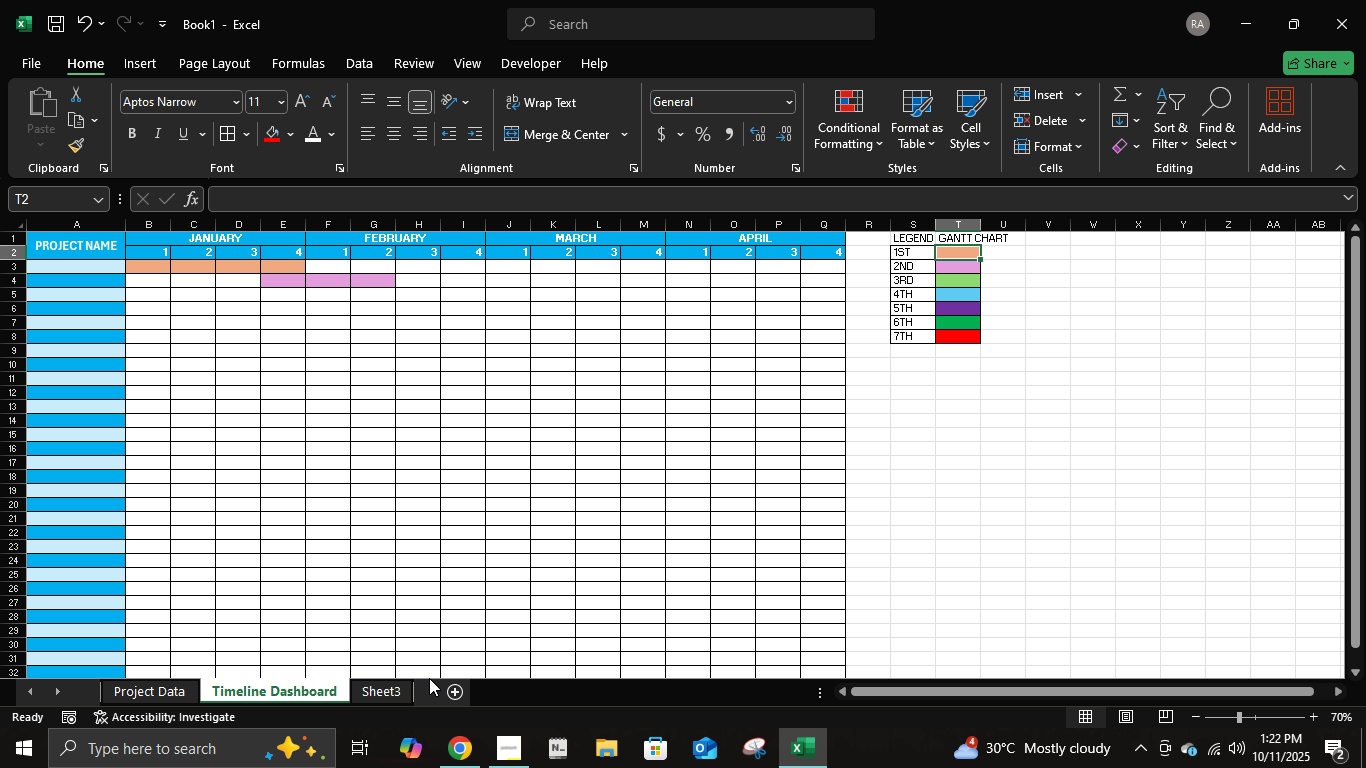 
left_click([394, 700])
 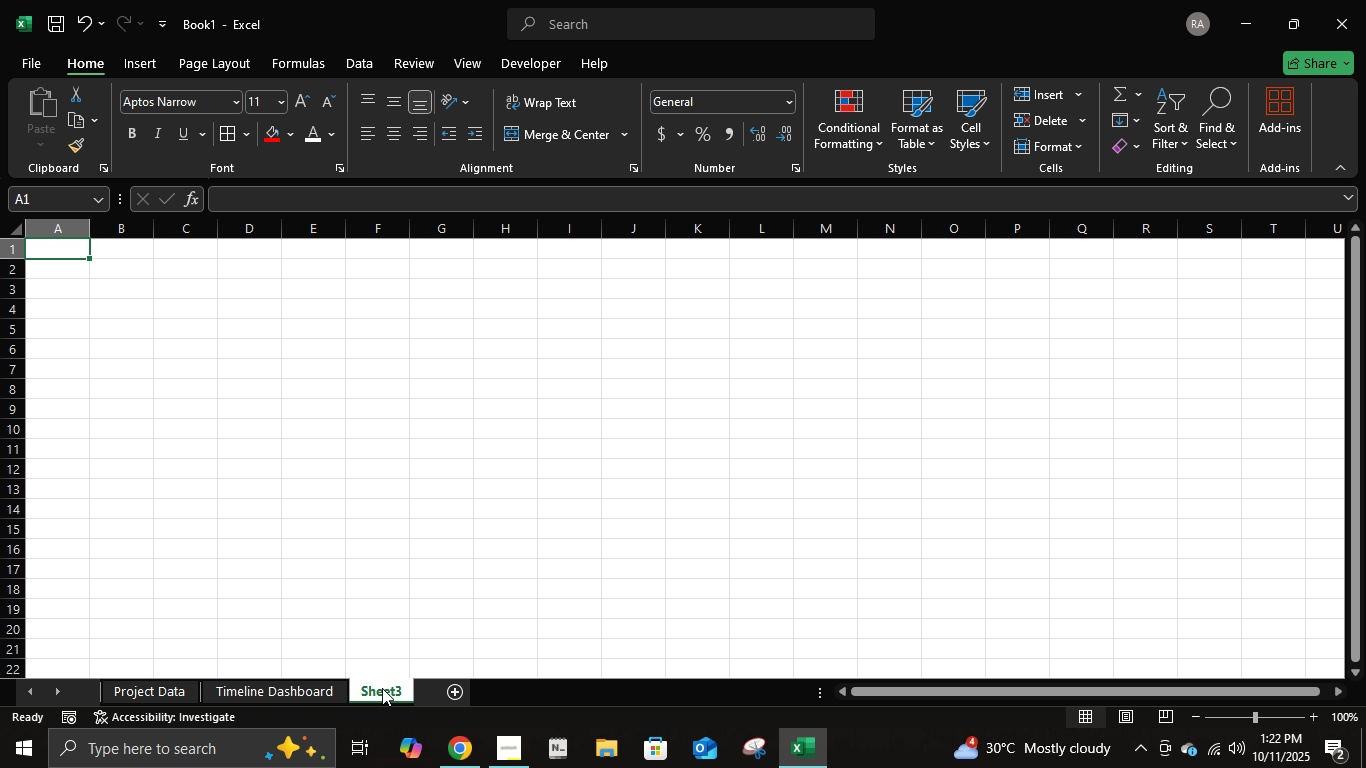 
left_click([382, 688])
 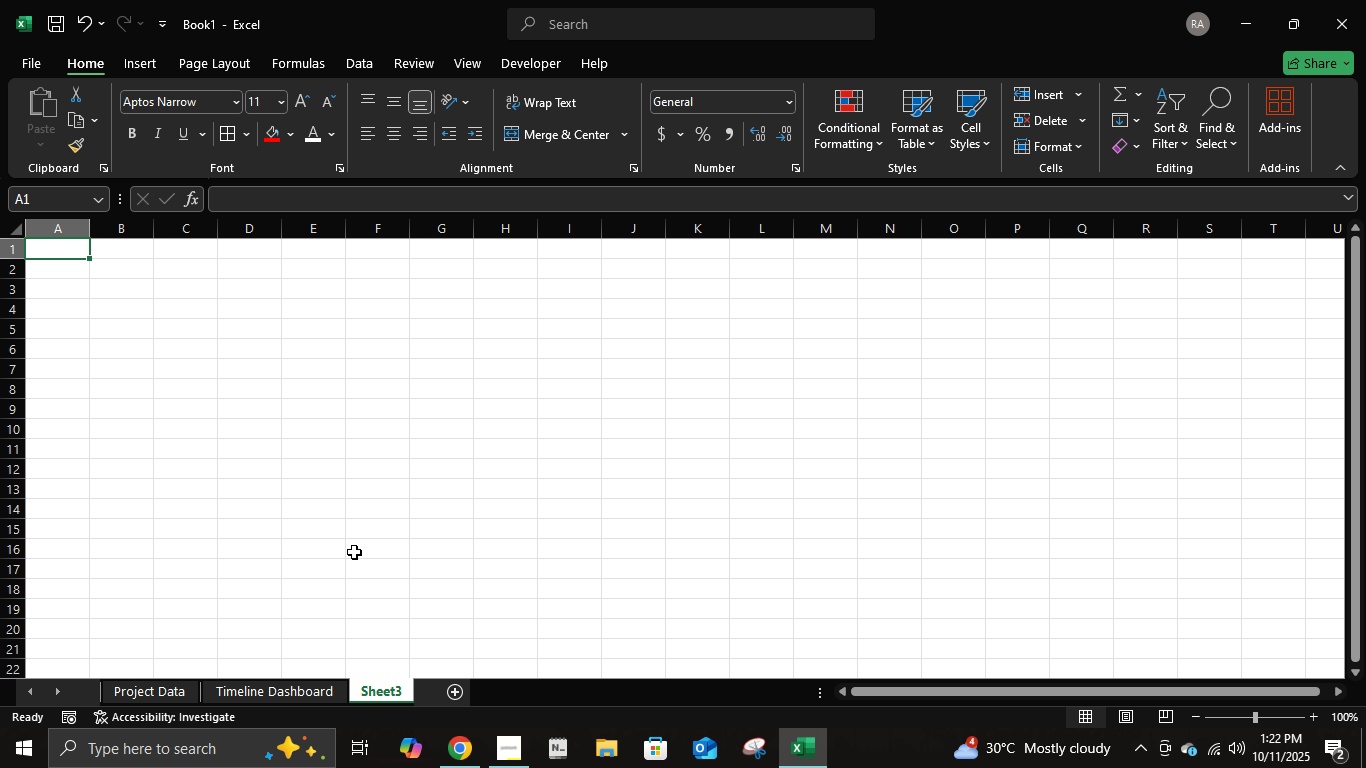 
wait(13.71)
 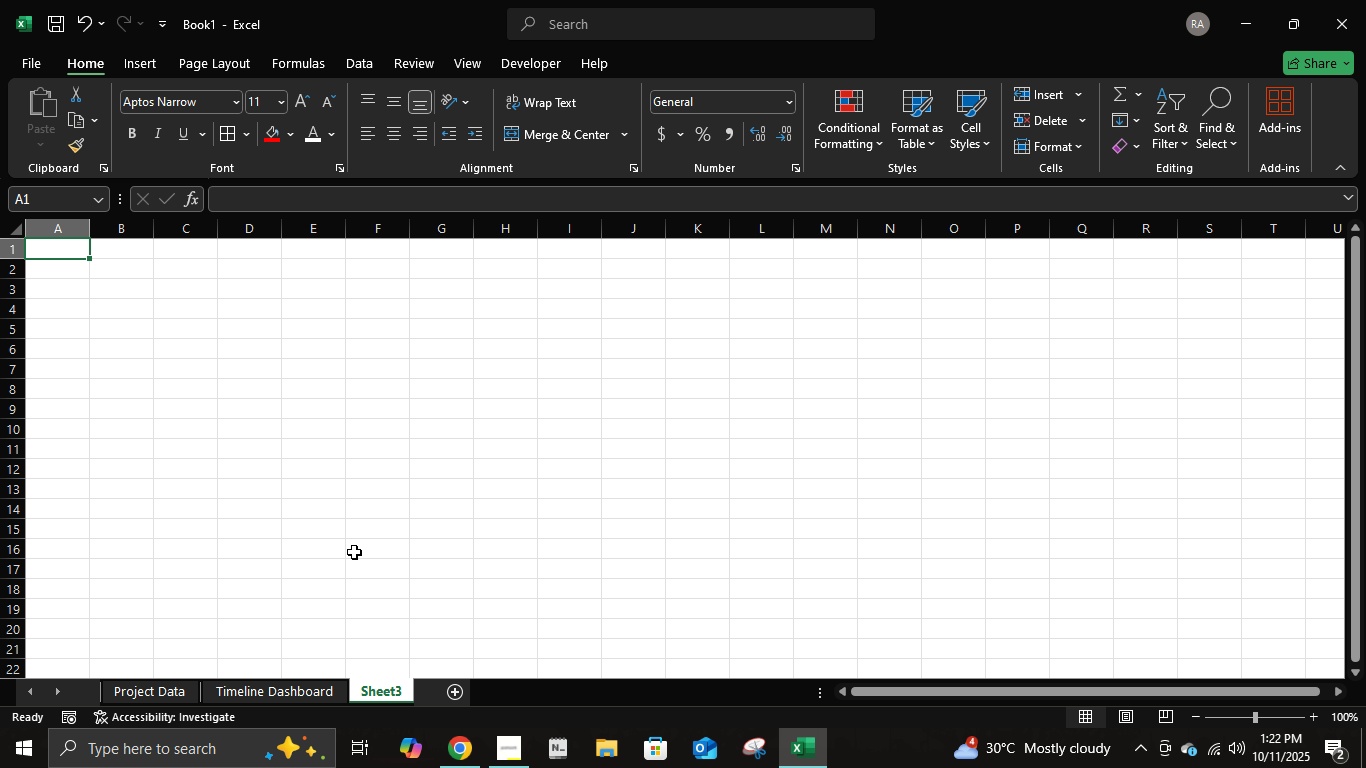 
left_click([322, 694])
 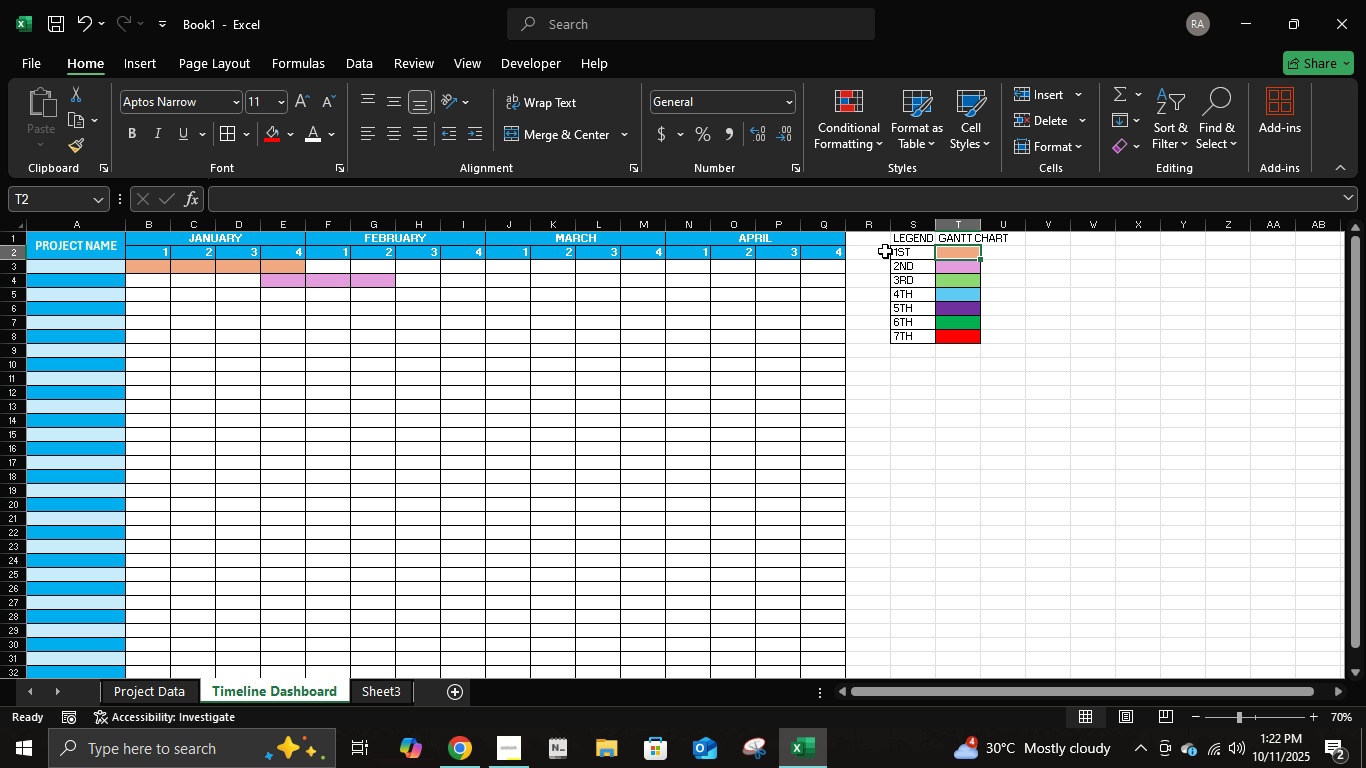 
double_click([898, 248])
 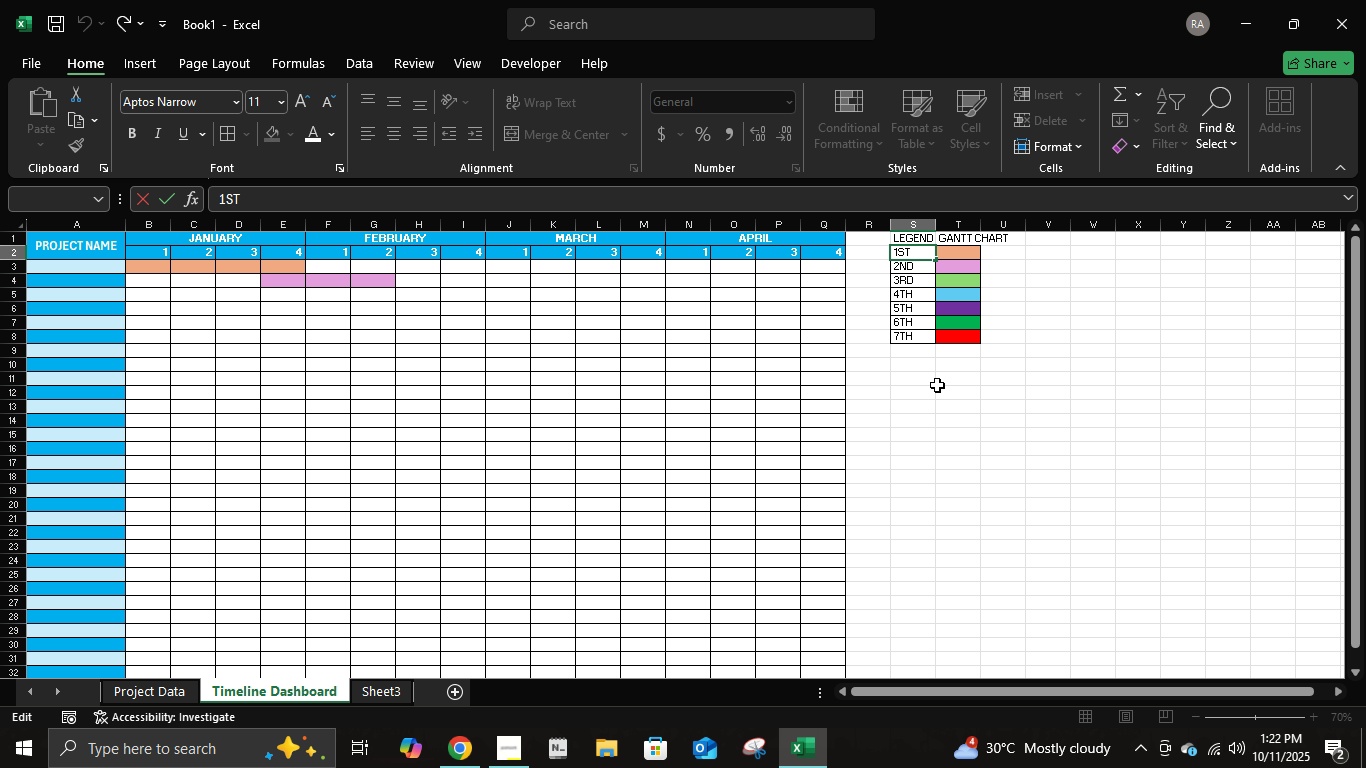 
key(ArrowRight)
 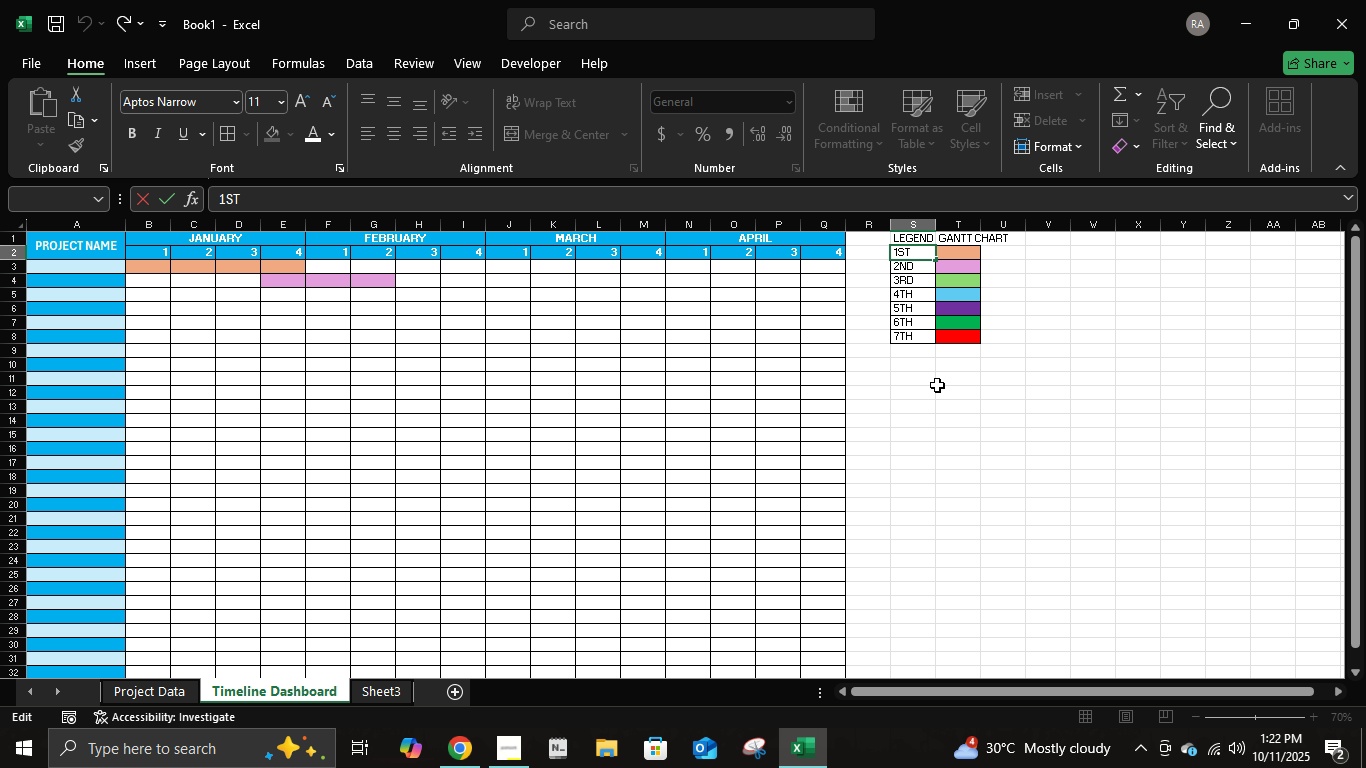 
key(ArrowRight)
 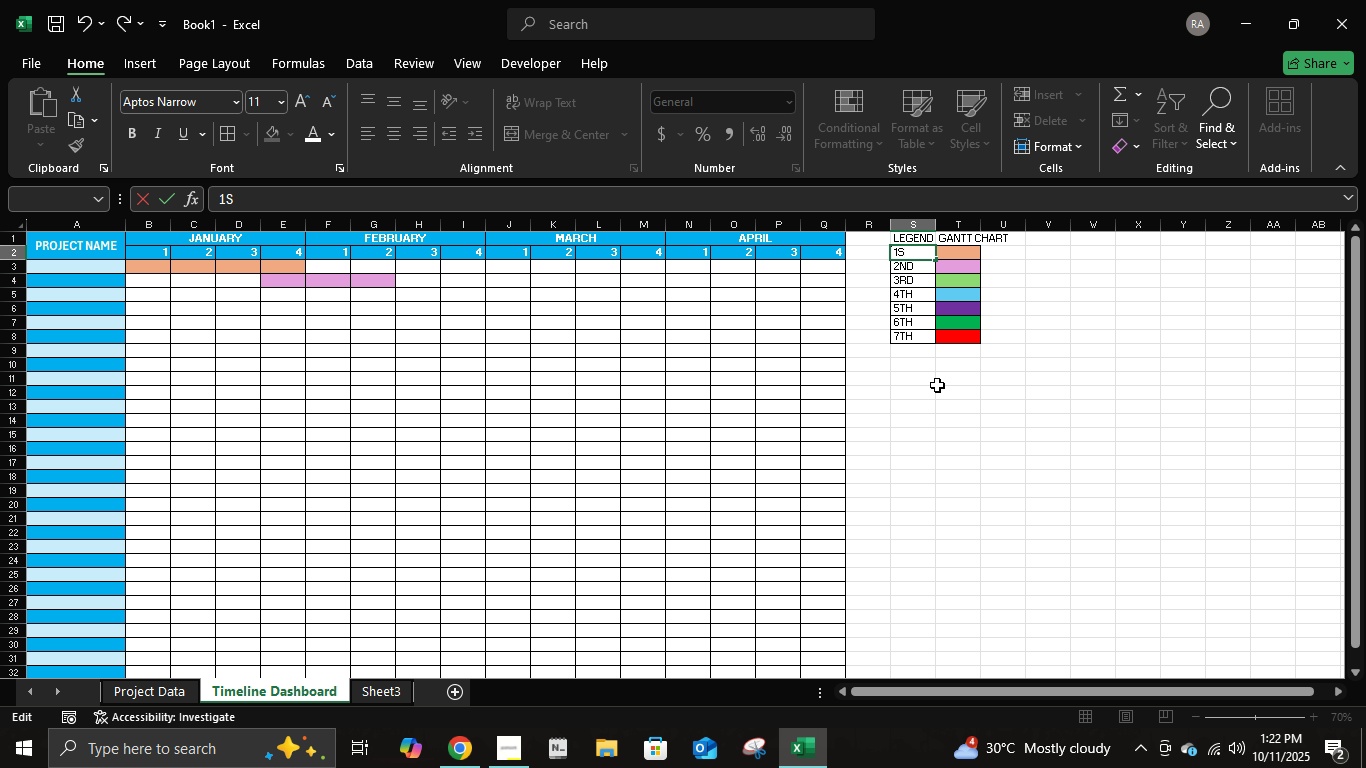 
key(Backspace)
 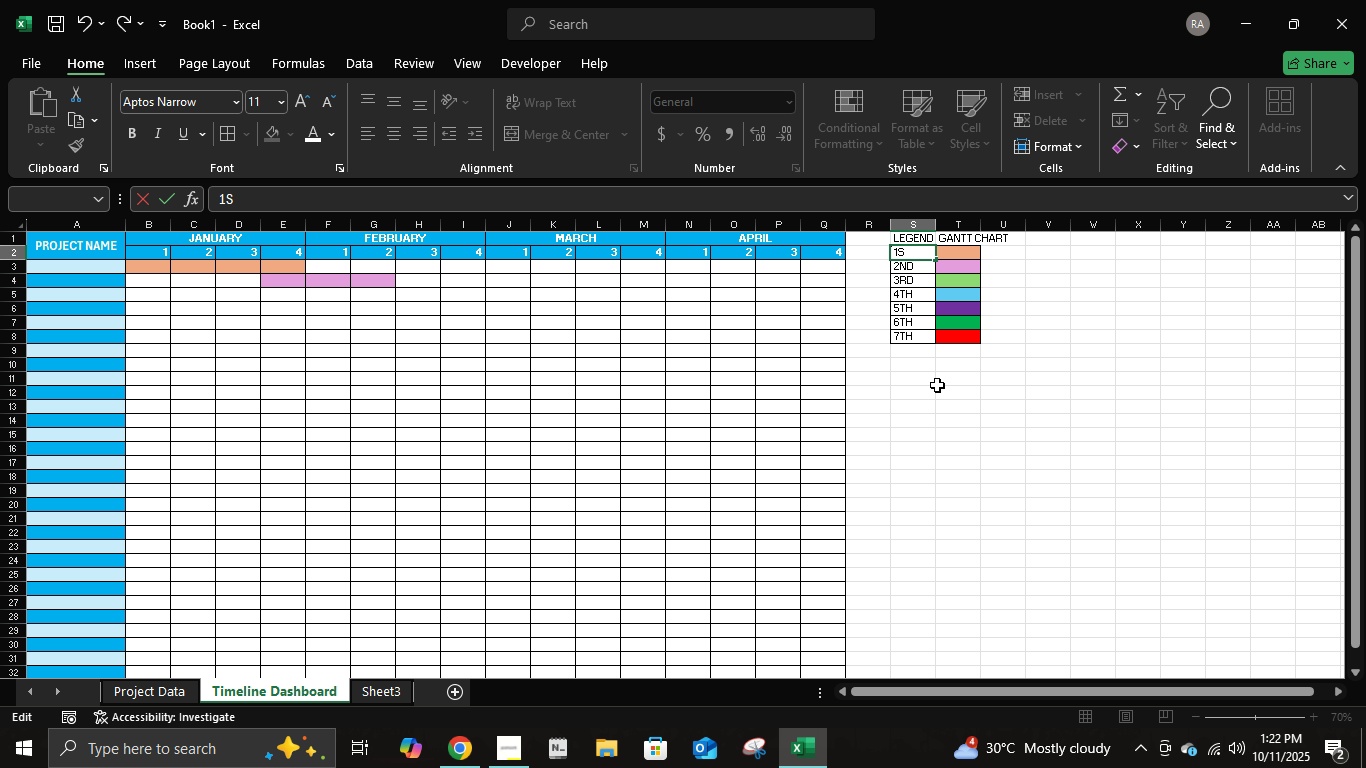 
key(ArrowUp)
 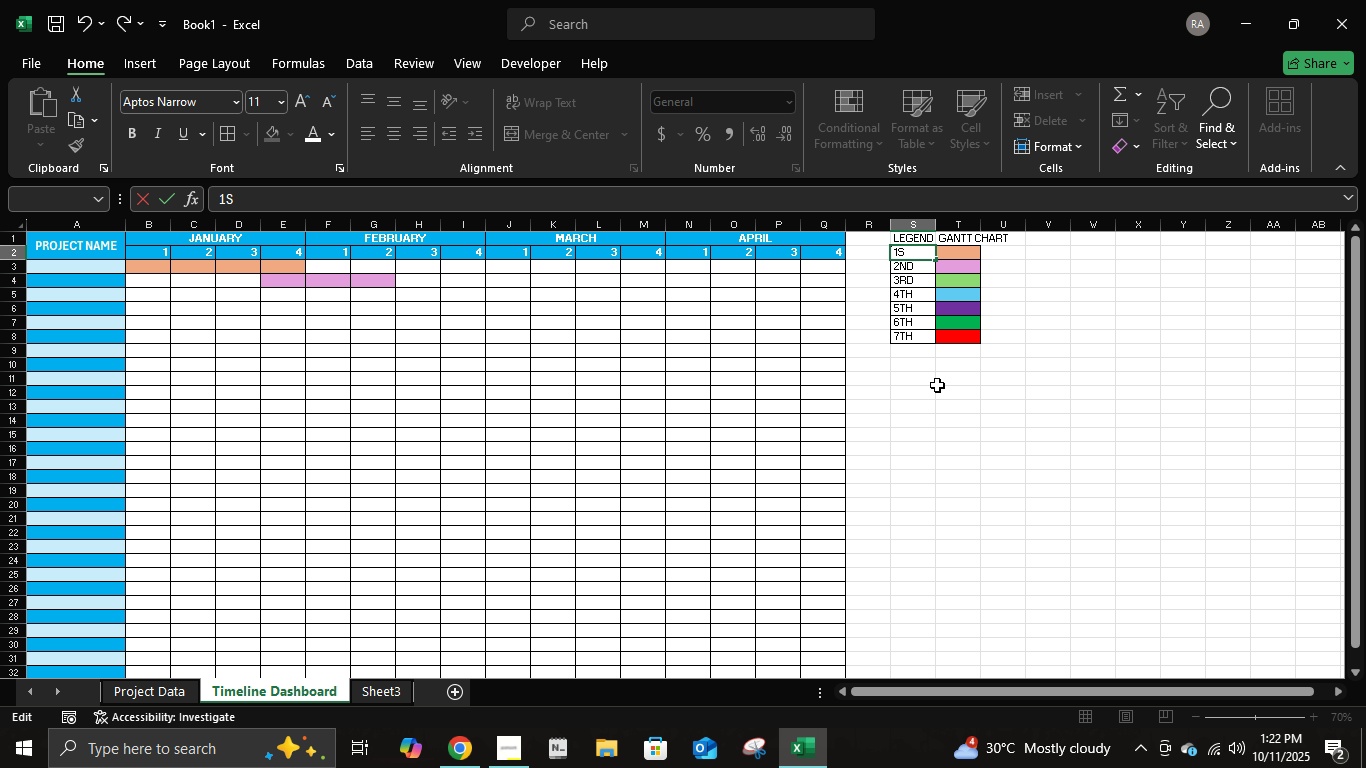 
key(ArrowDown)
 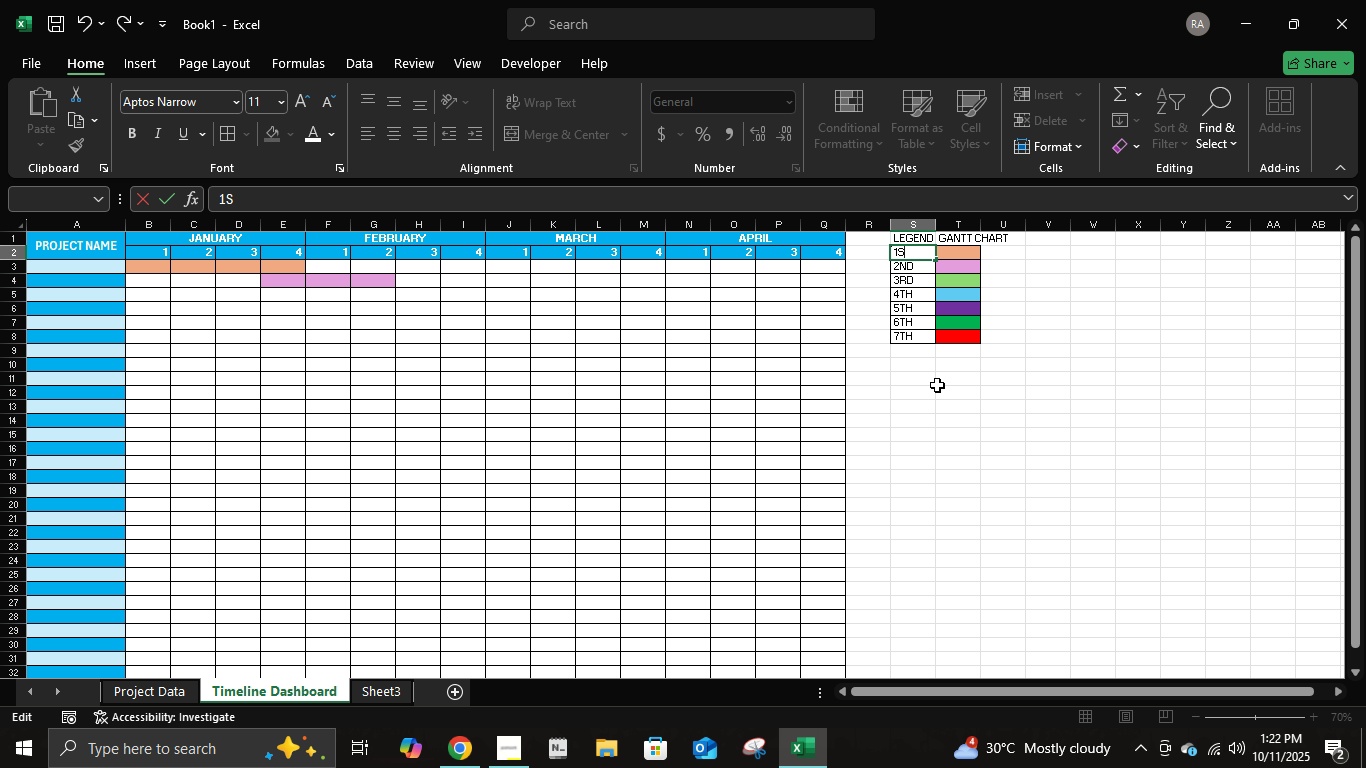 
key(Enter)
 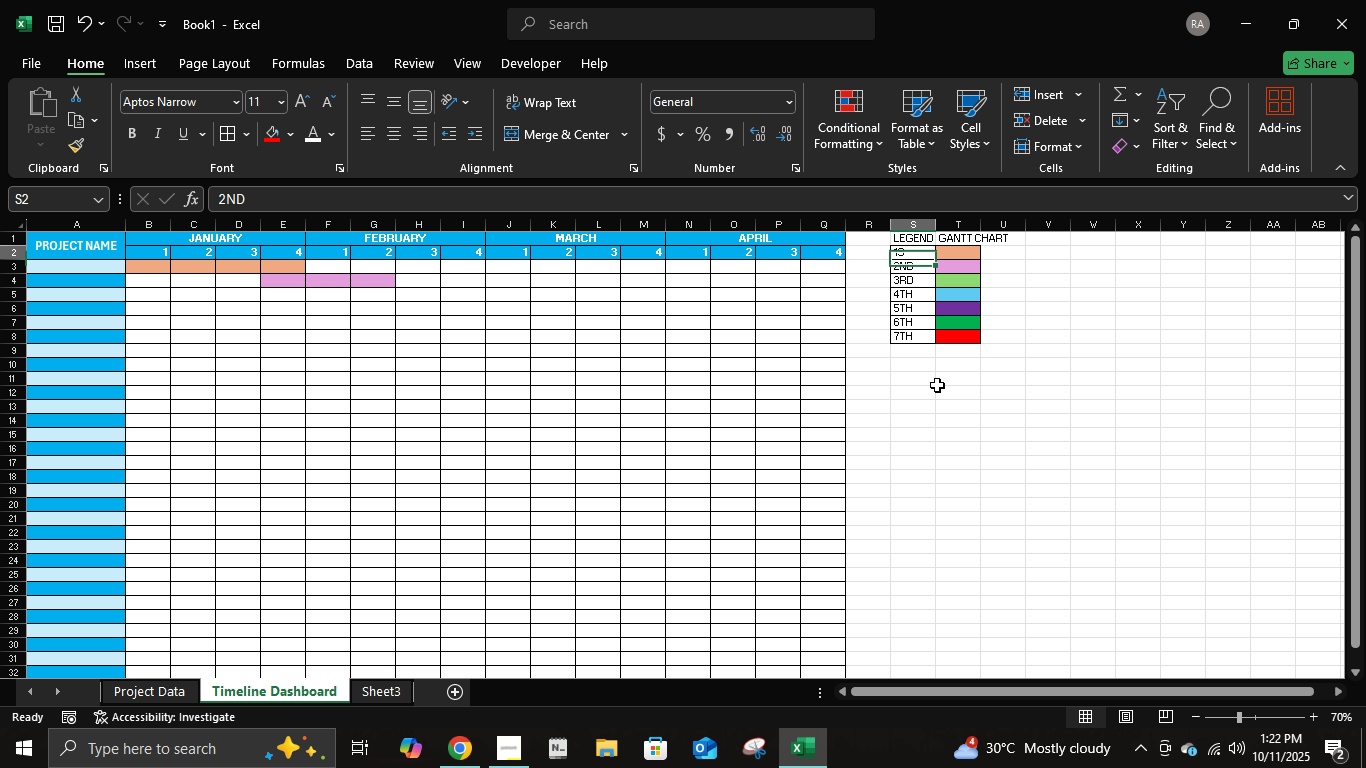 
key(ArrowUp)
 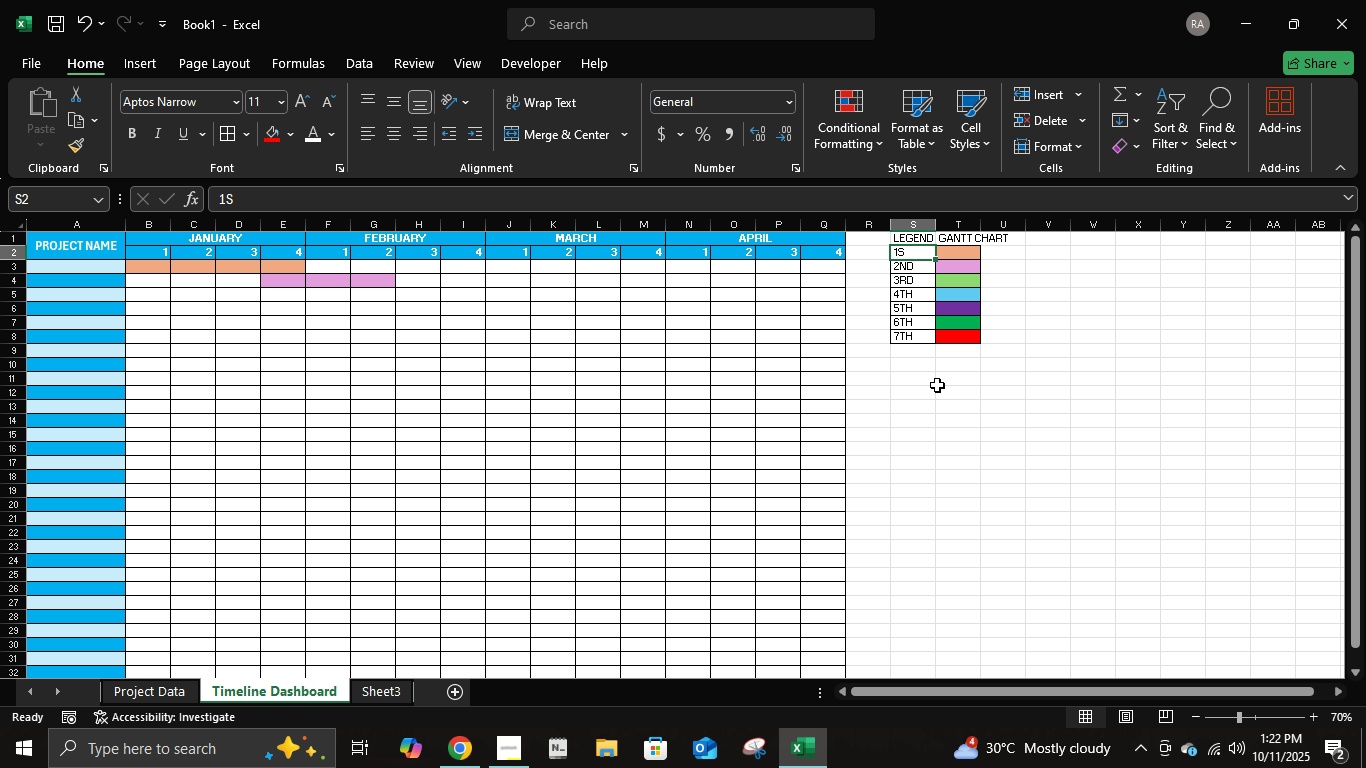 
type(PLANIG)
key(Backspace)
type(NG)
 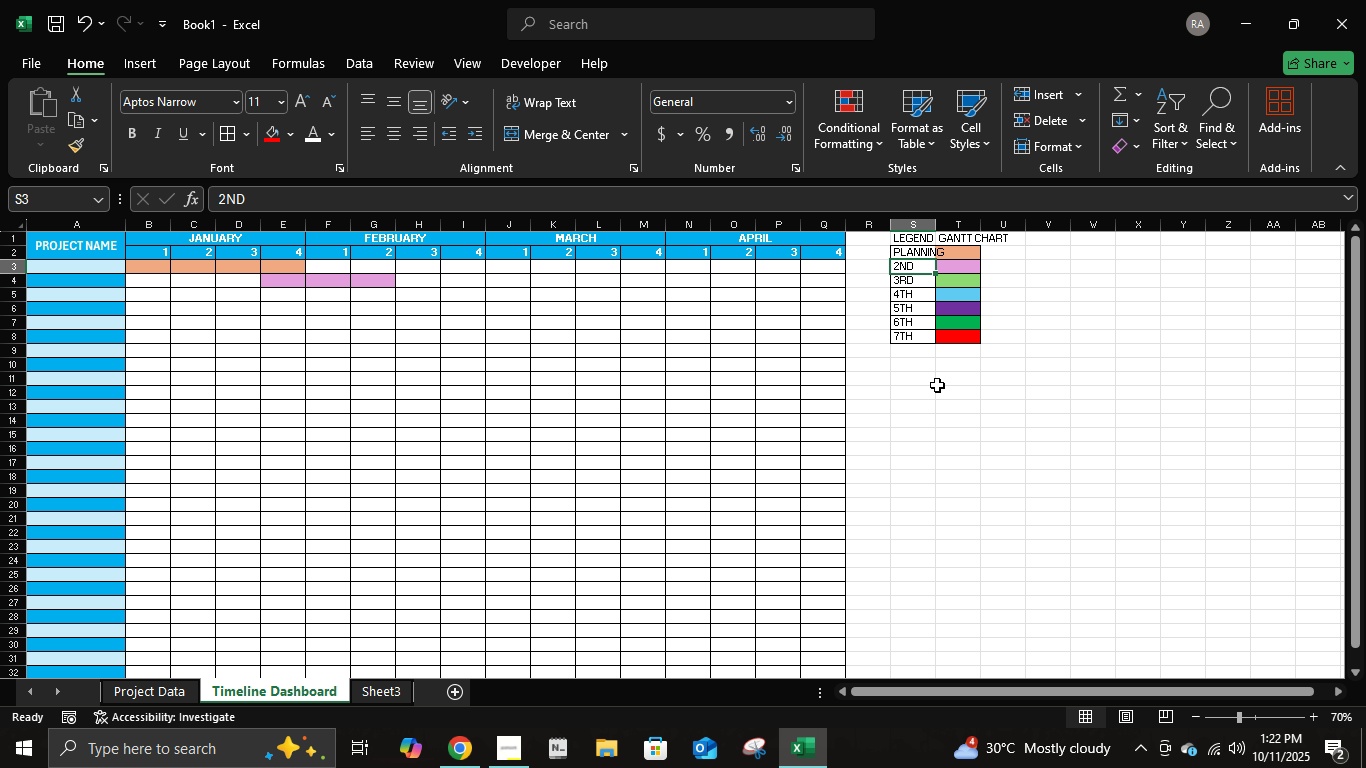 
key(Enter)
 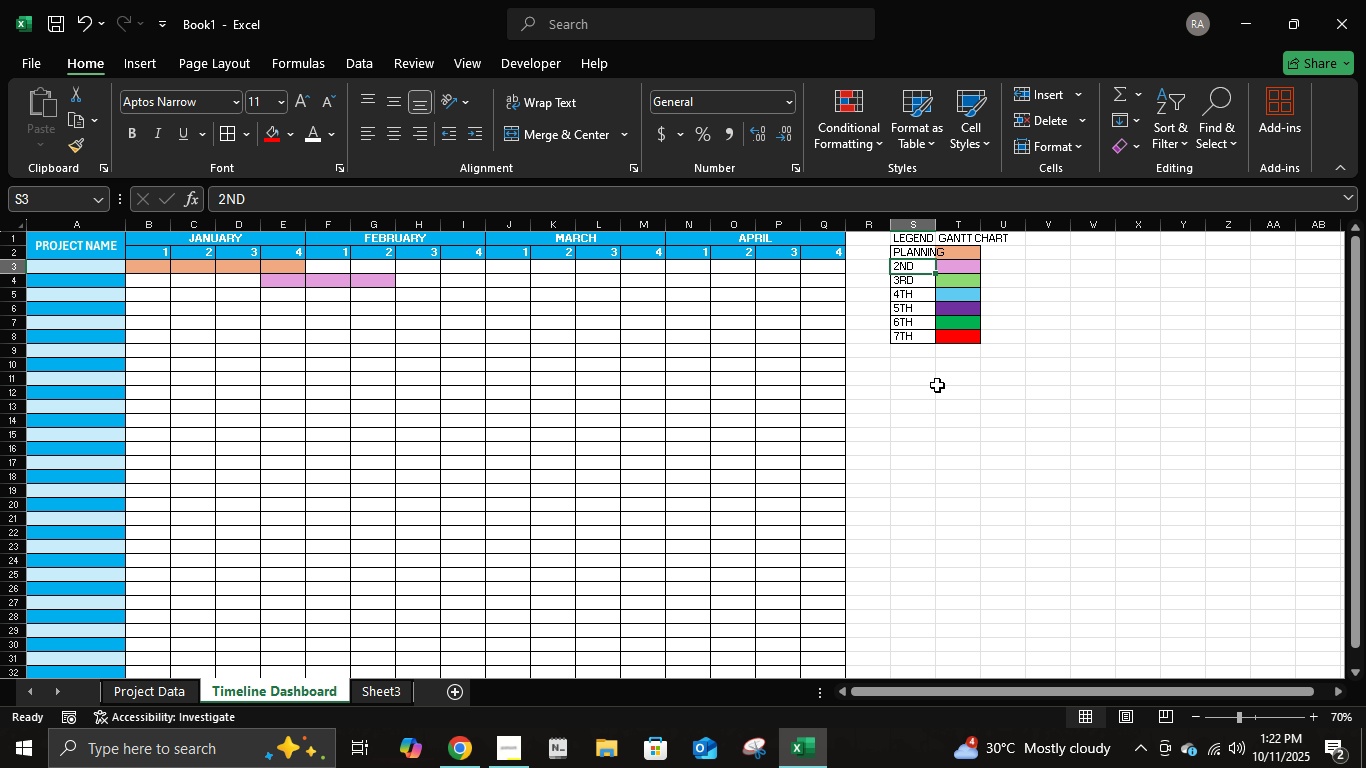 
type(OCN)
key(Backspace)
key(Backspace)
key(Backspace)
key(Backspace)
type(CONSTRUCTON)
 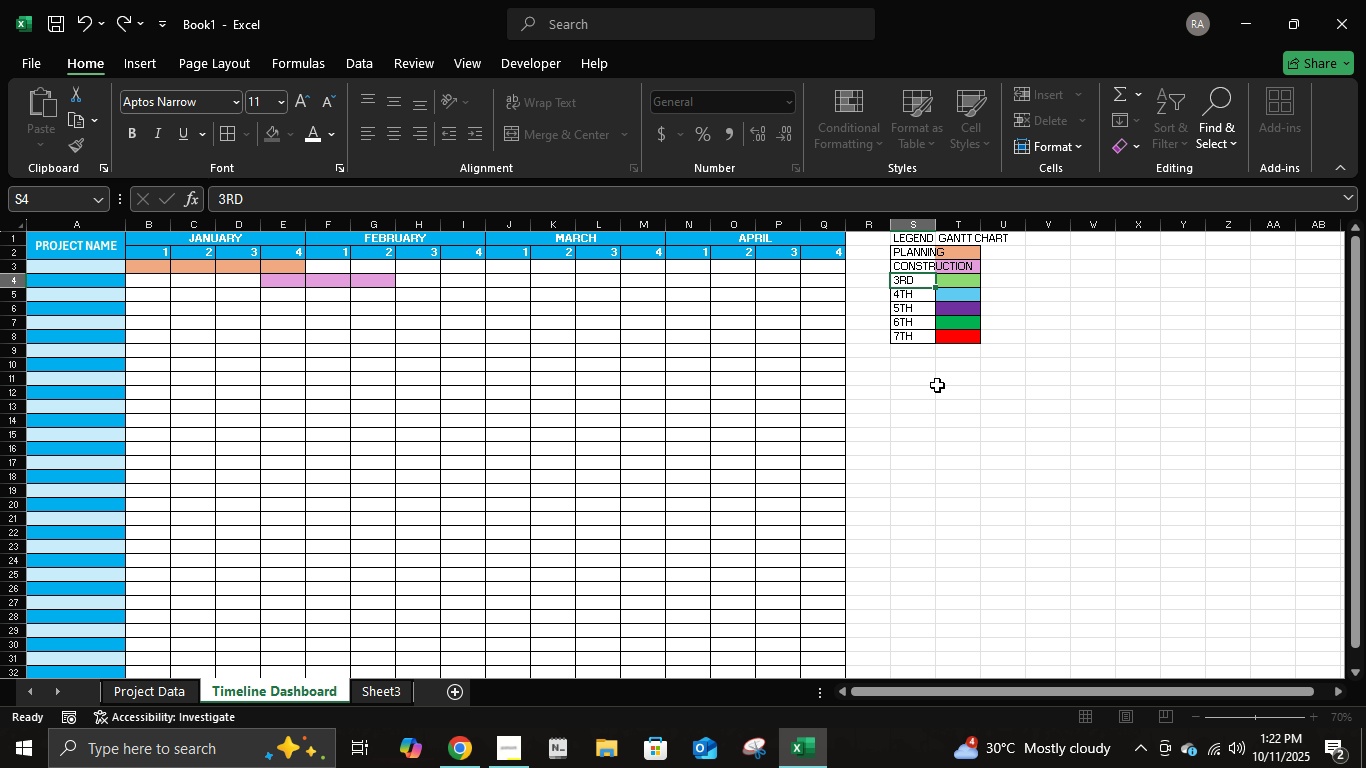 
hold_key(key=I, duration=0.3)
 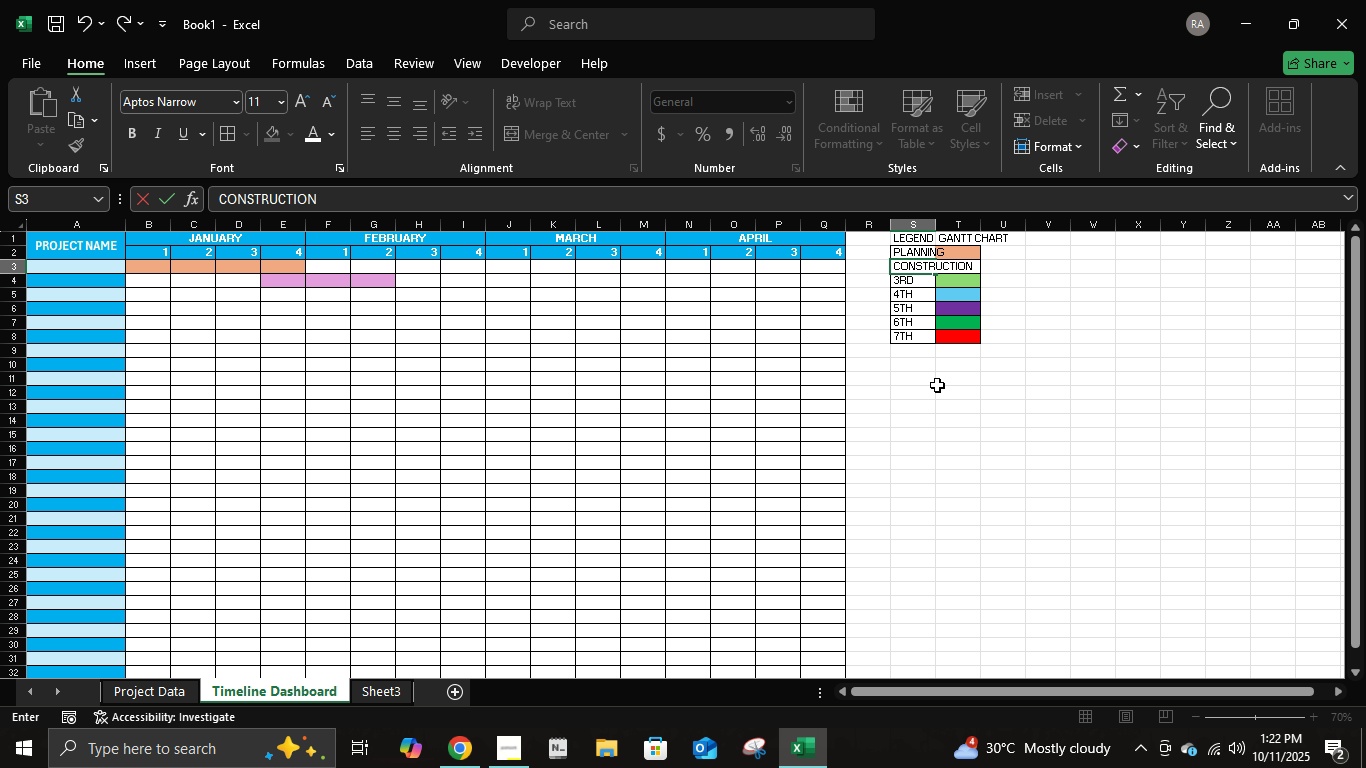 
key(Enter)
 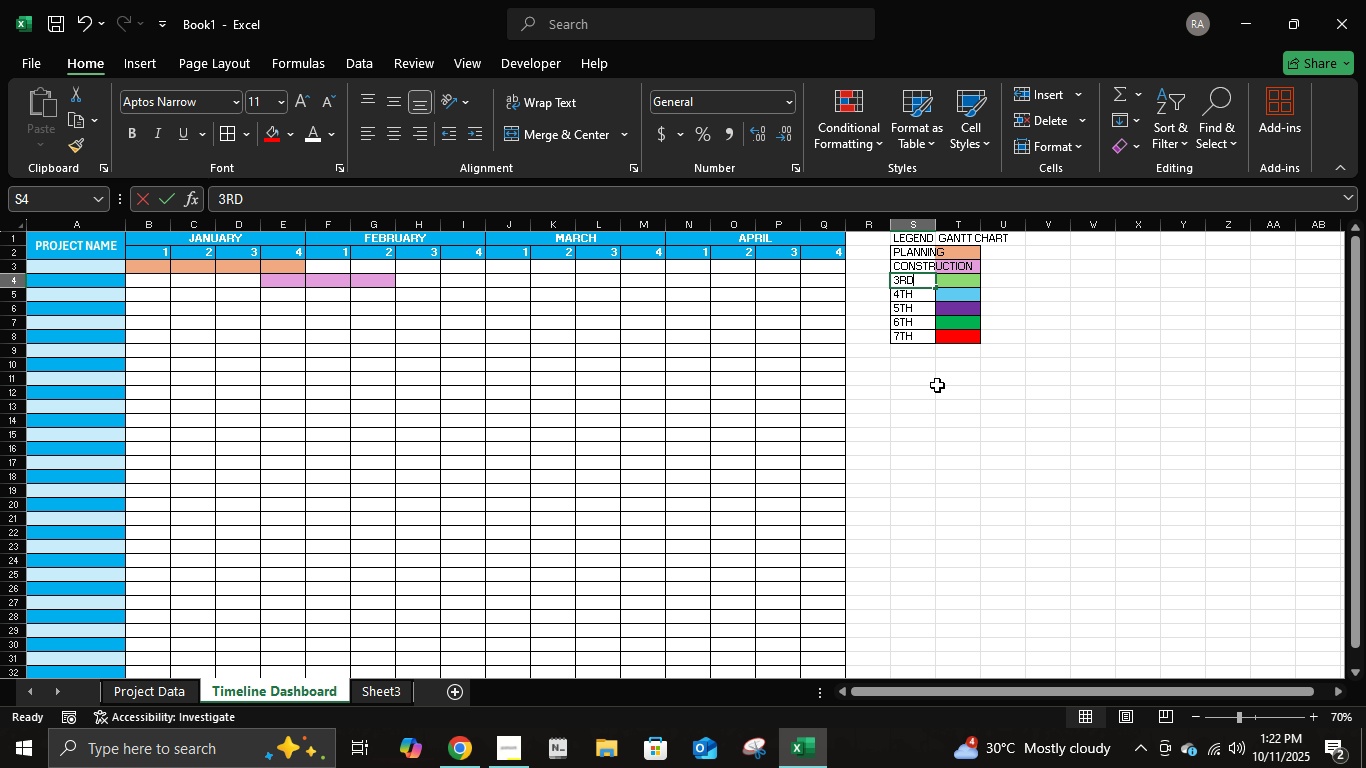 
type(INSPECTION)
 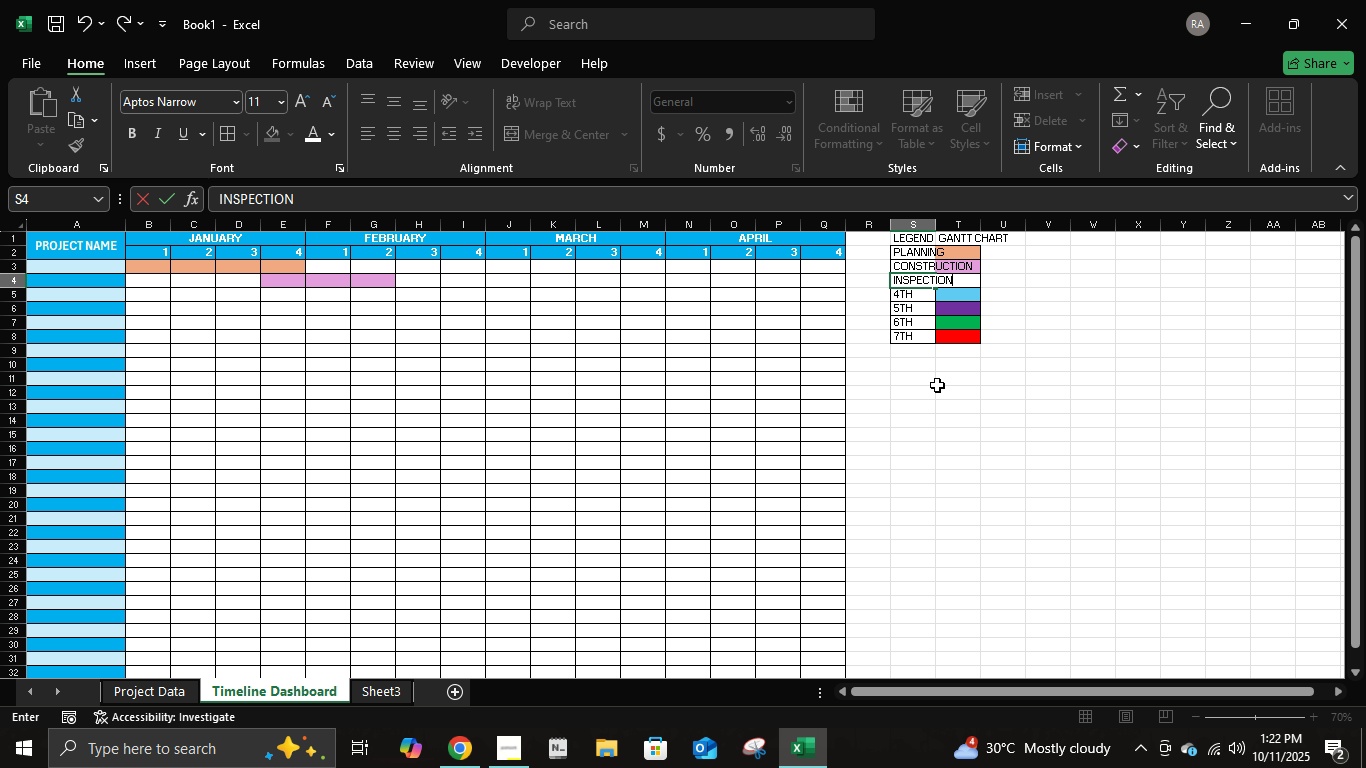 
key(Enter)
 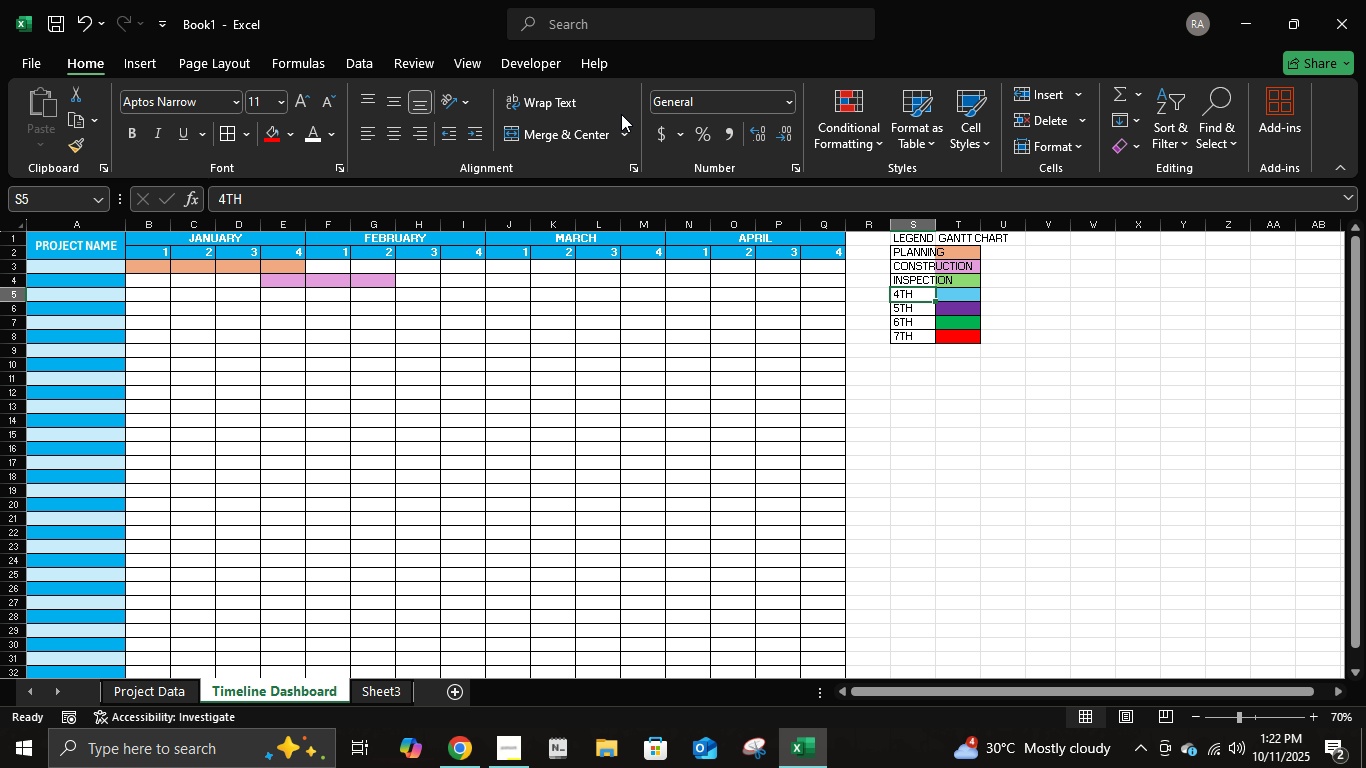 
wait(9.33)
 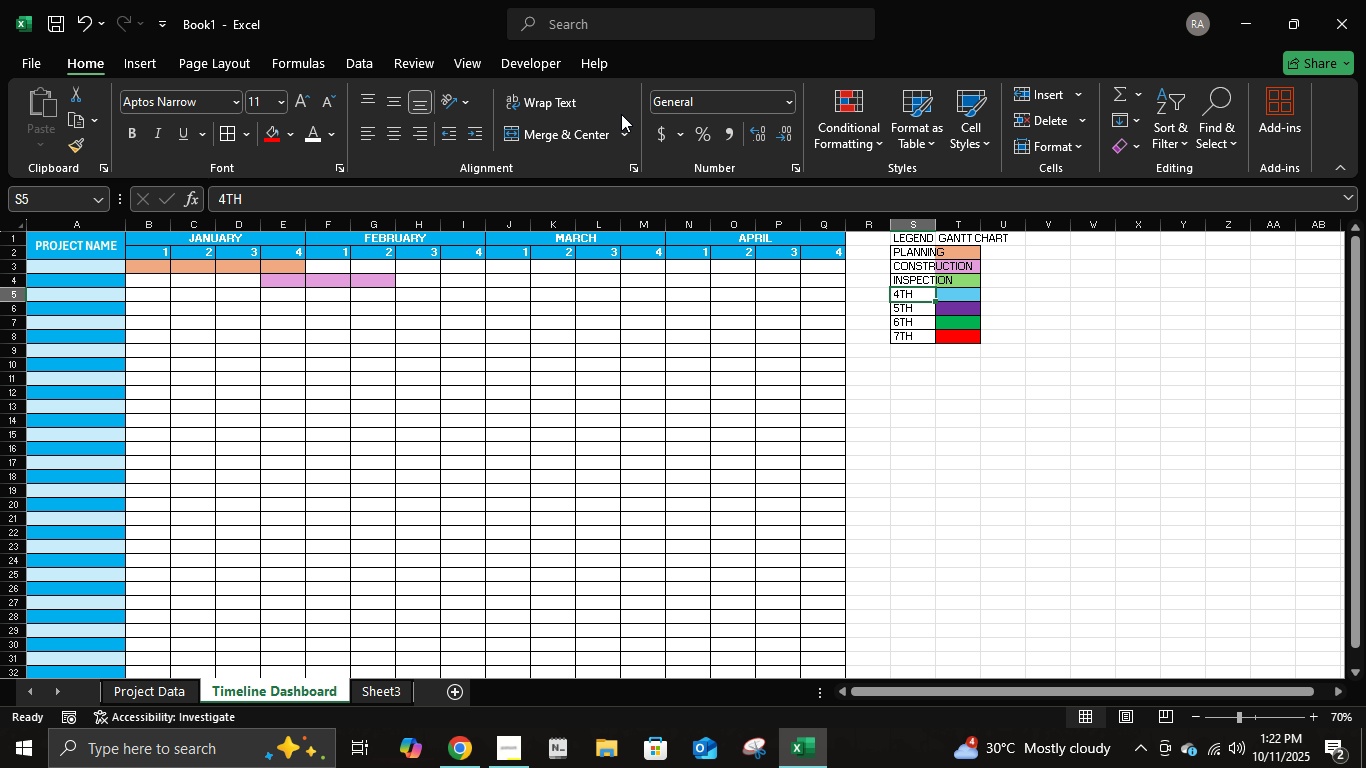 
key(Delete)
 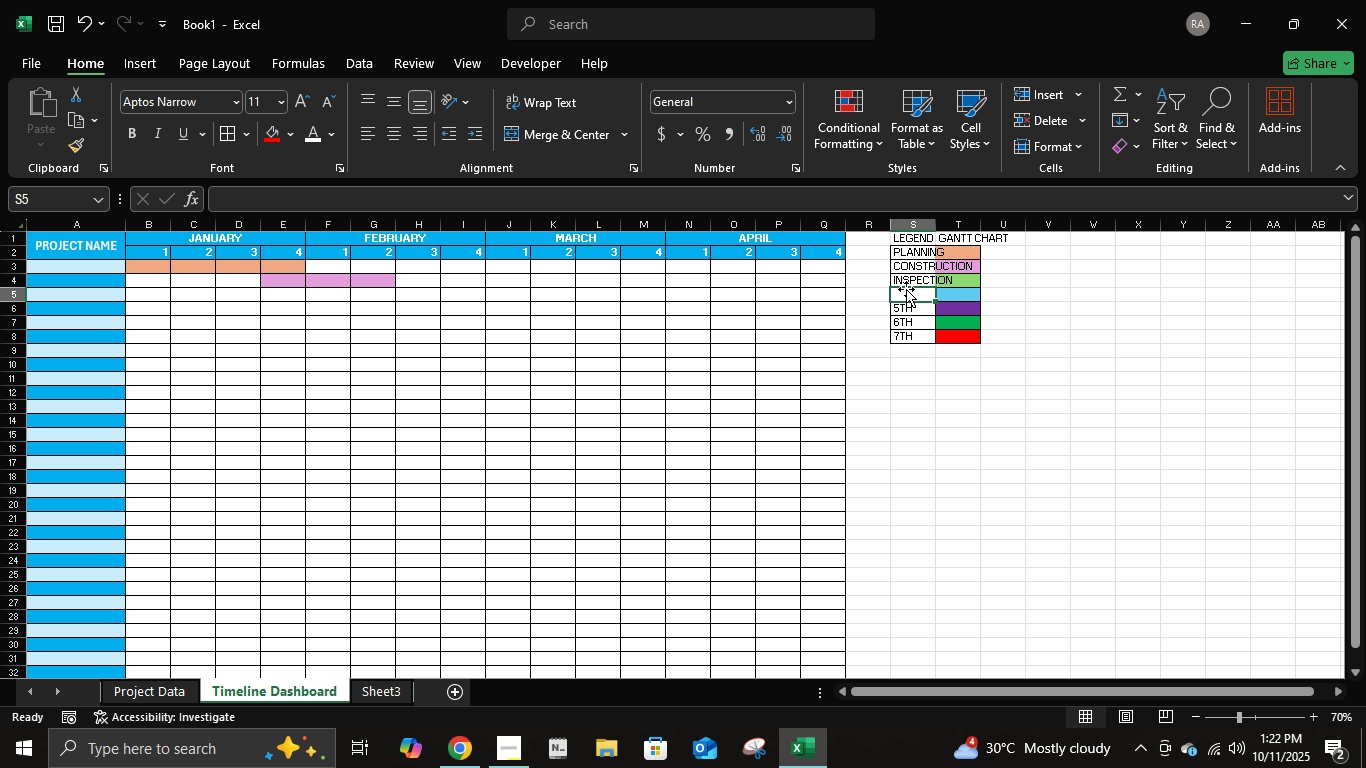 
key(ArrowDown)
 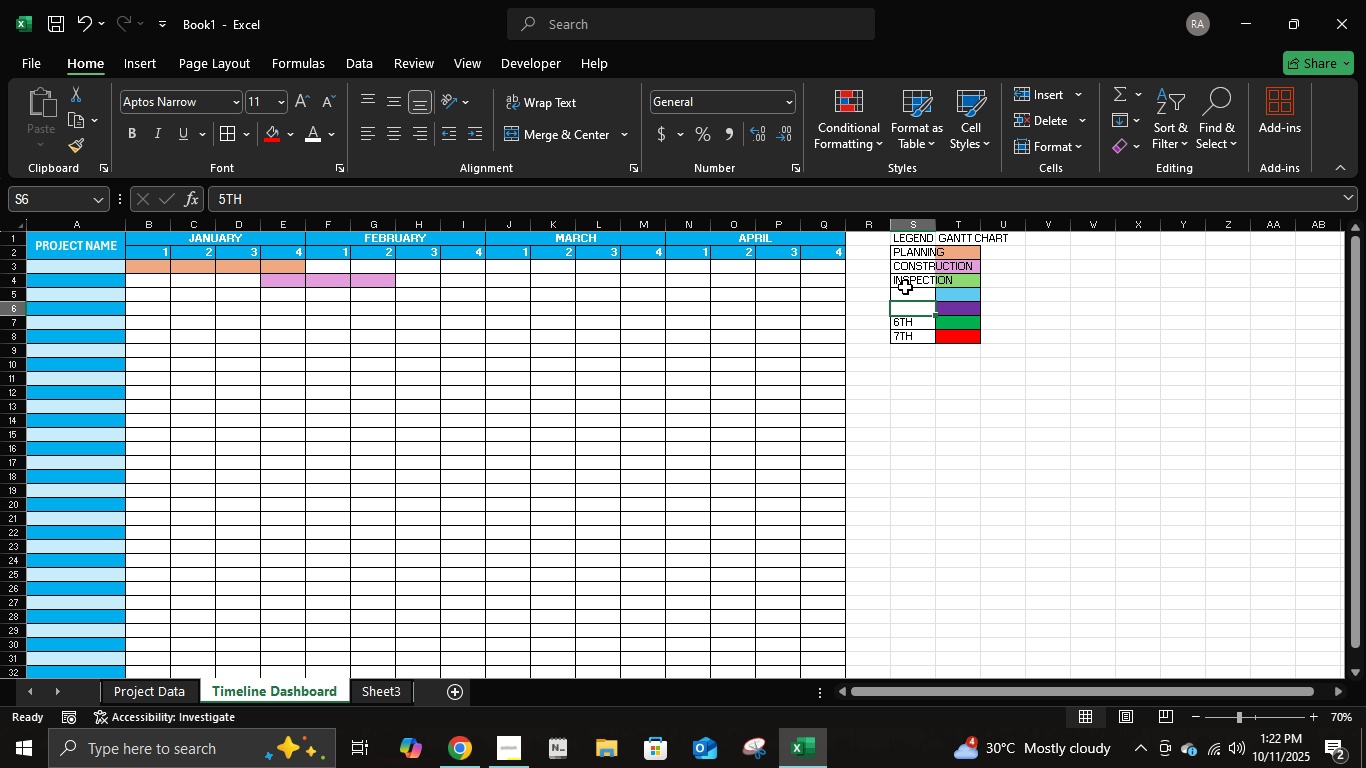 
hold_key(key=Delete, duration=0.32)
 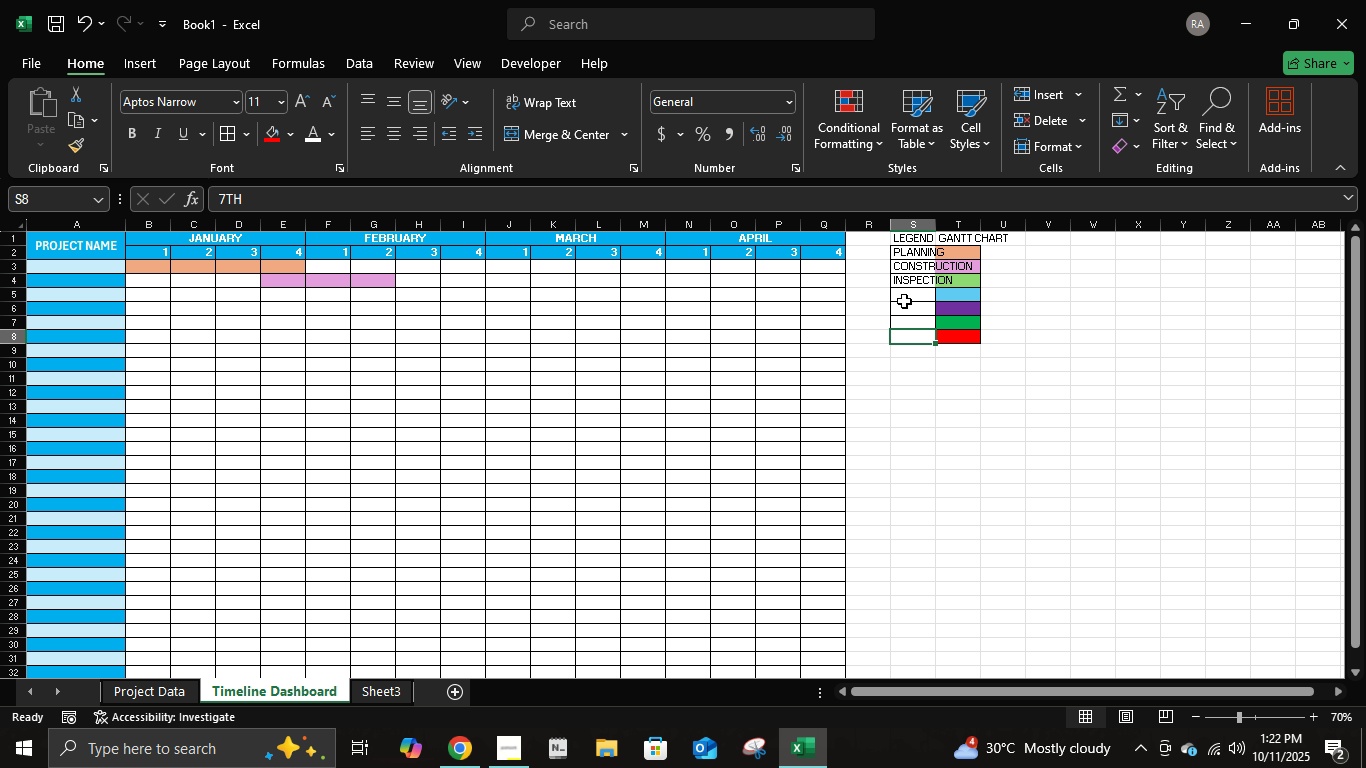 
key(ArrowDown)
 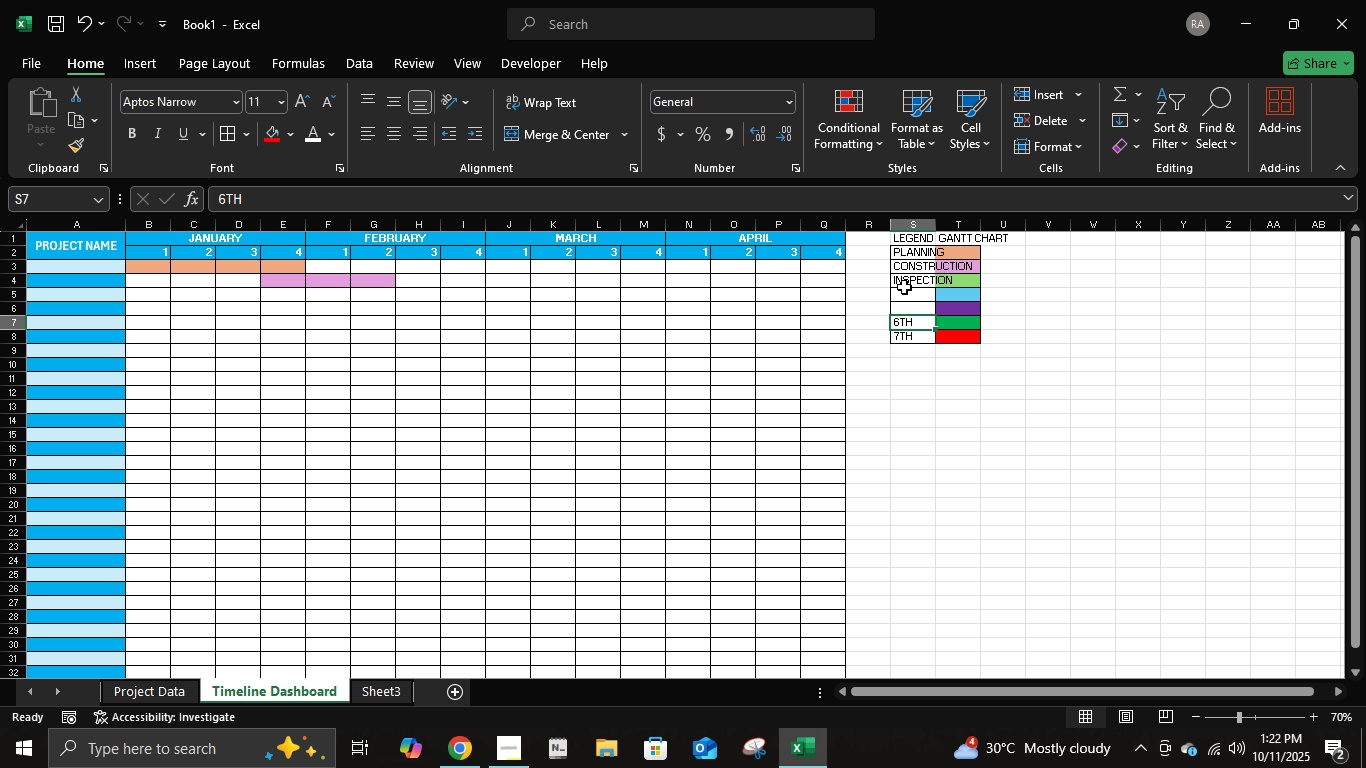 
key(Delete)
 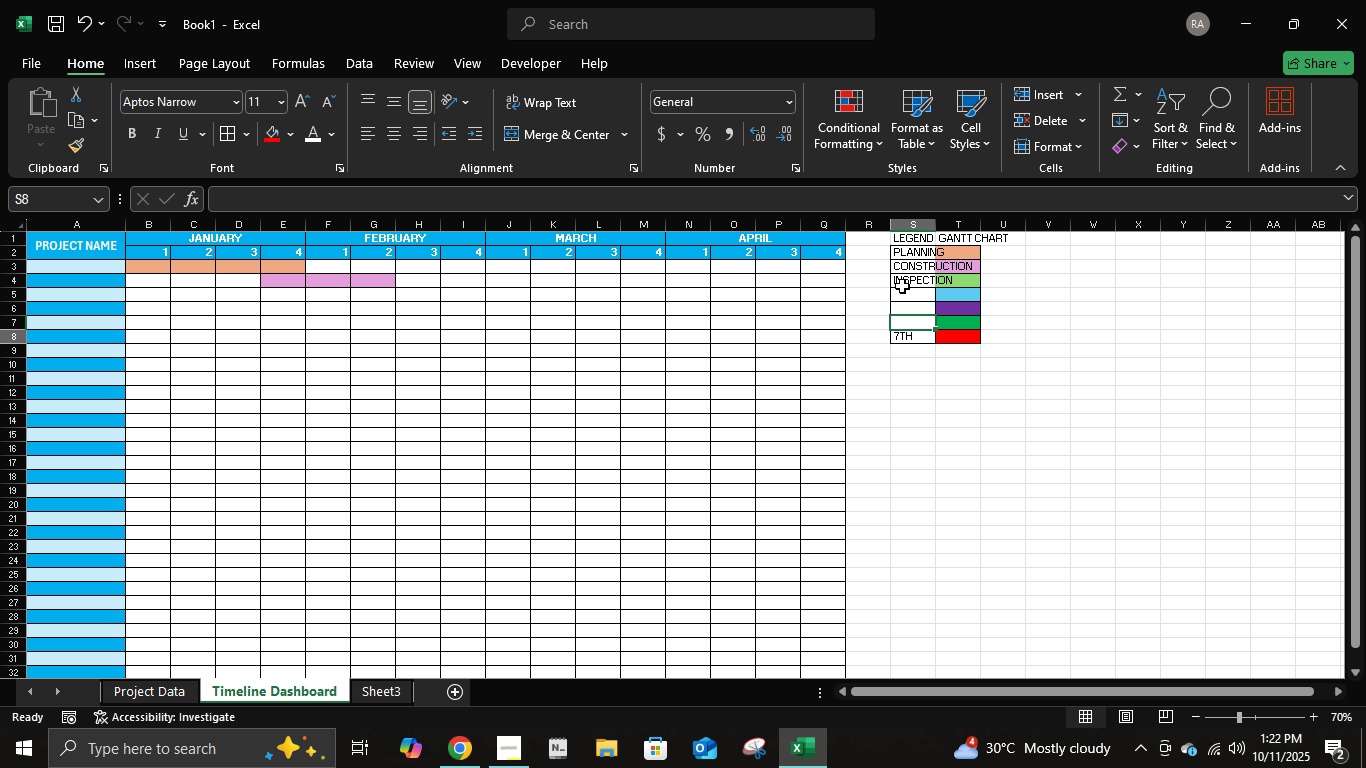 
key(ArrowDown)
 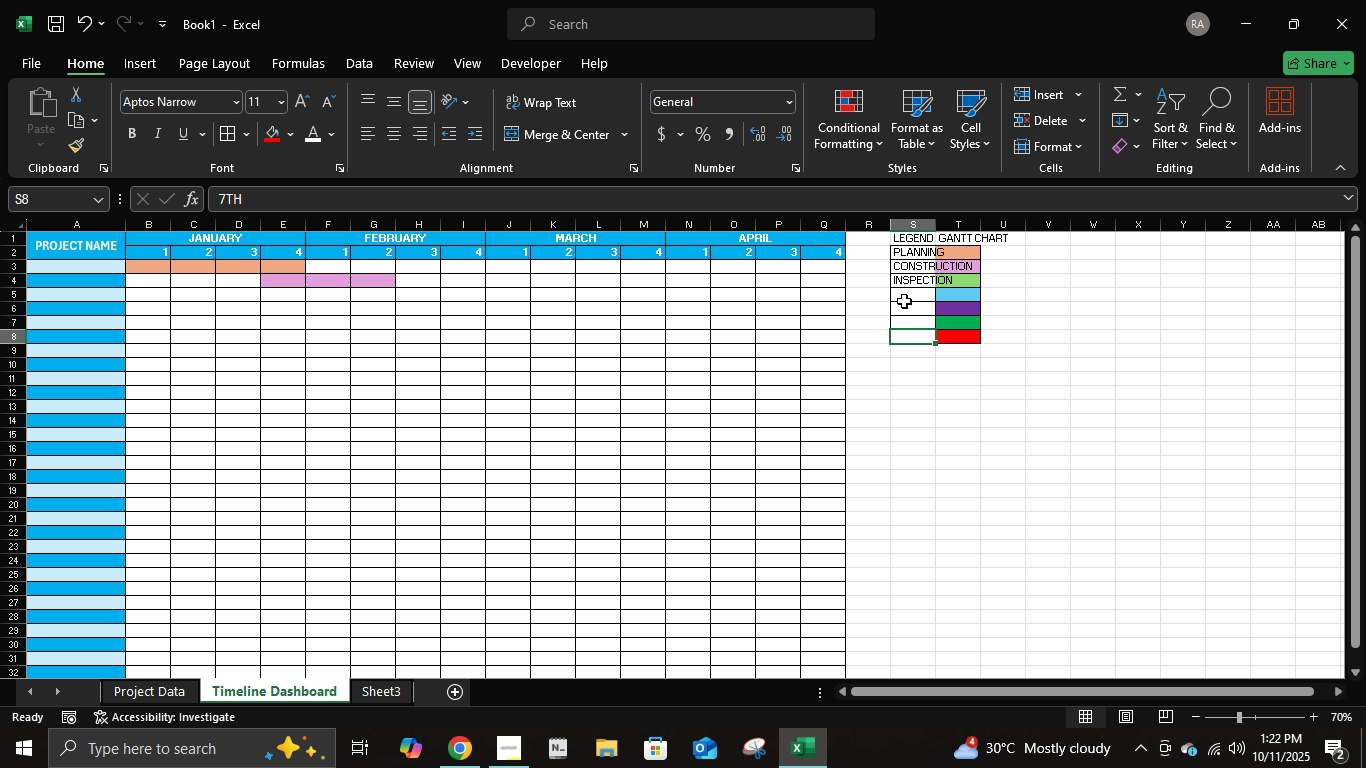 
key(Delete)
 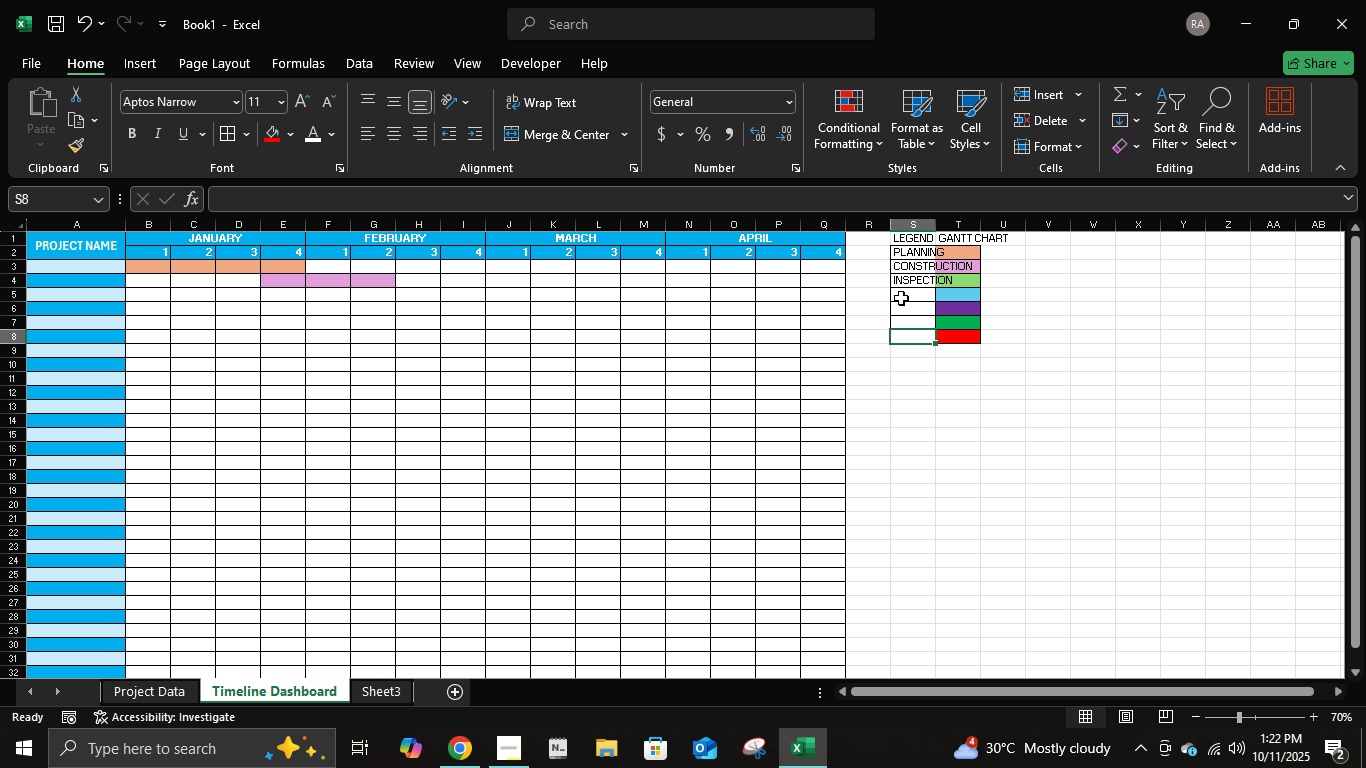 
left_click_drag(start_coordinate=[904, 298], to_coordinate=[971, 337])
 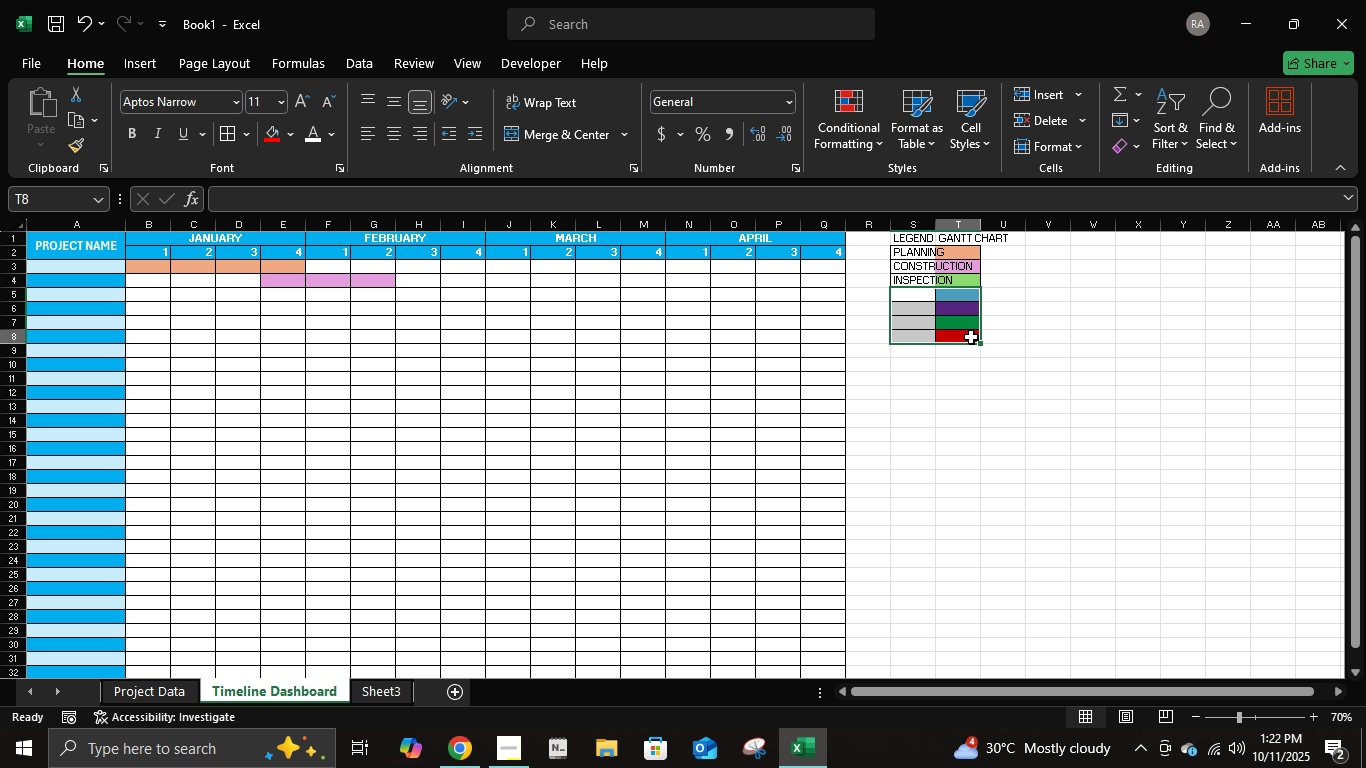 
left_click([971, 337])
 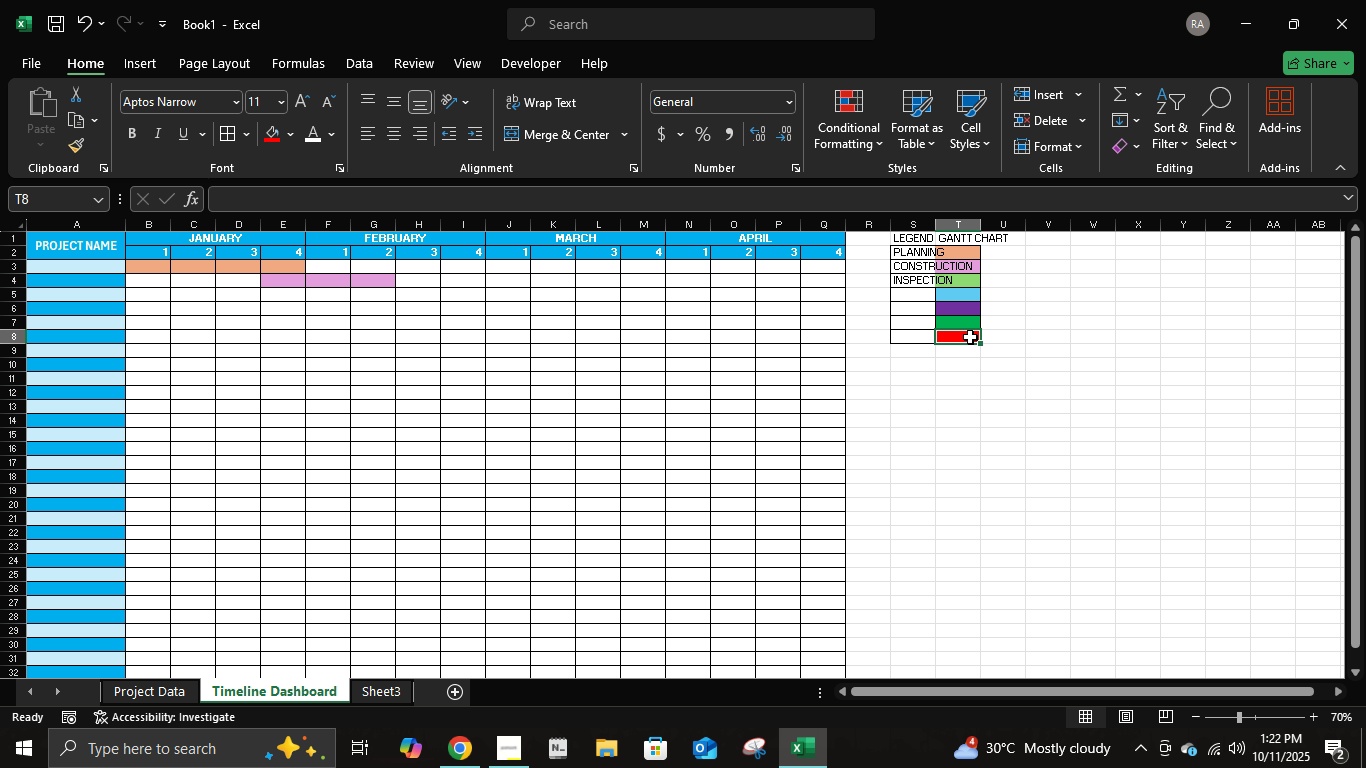 
key(Delete)
 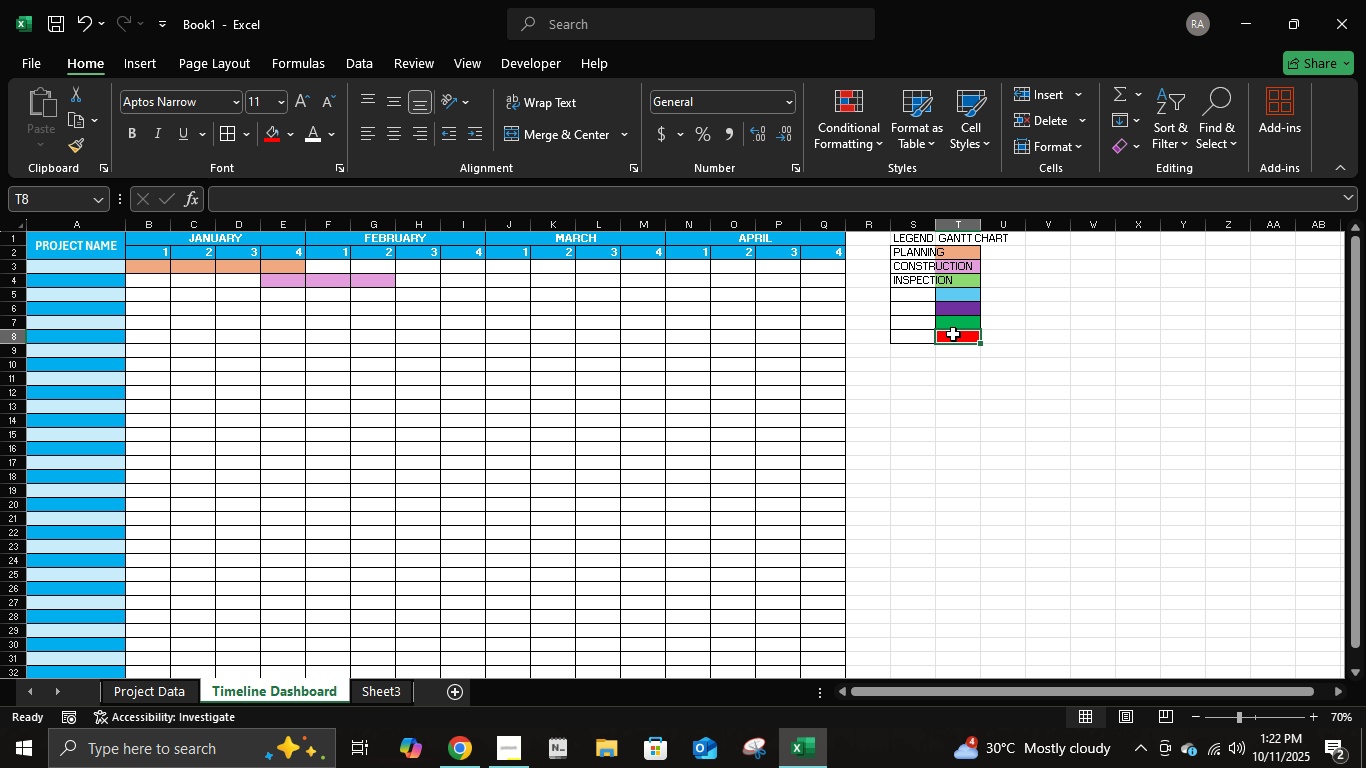 
right_click([953, 334])
 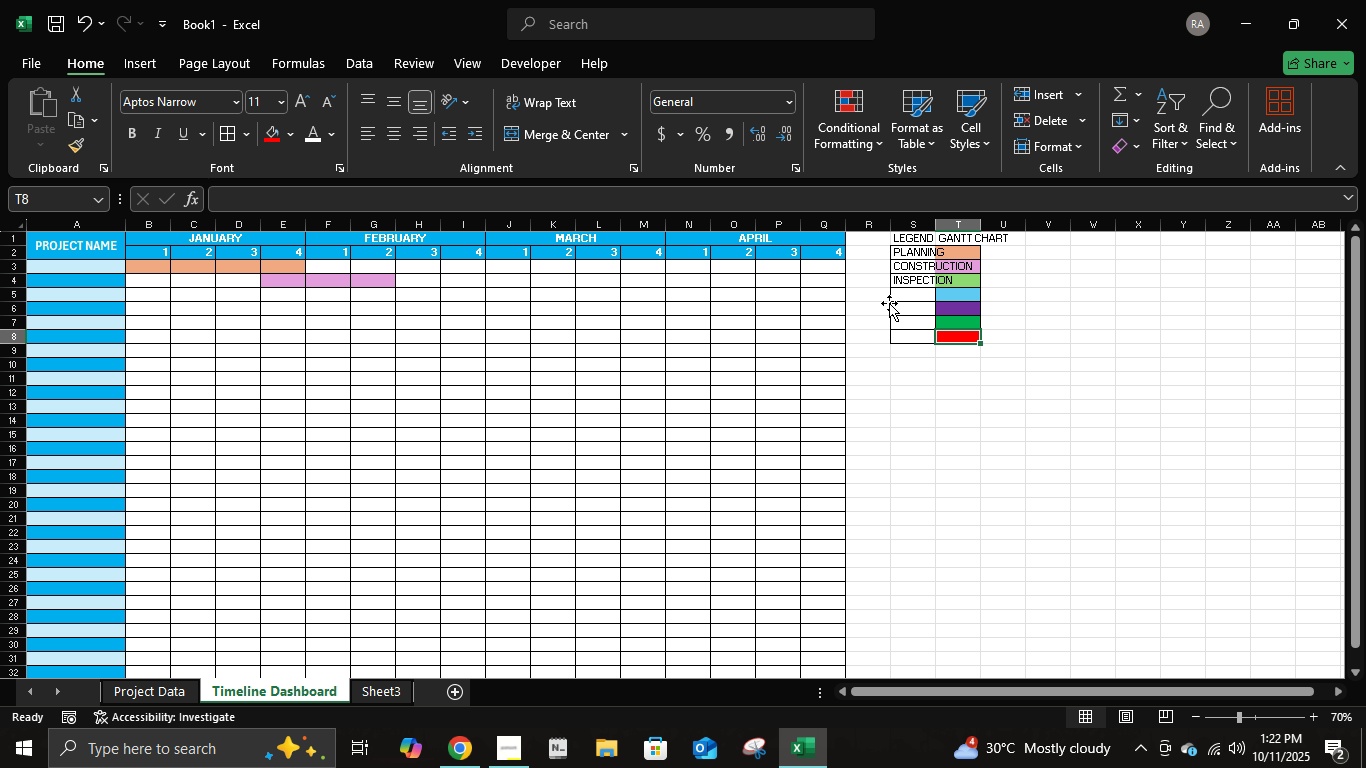 
double_click([889, 303])
 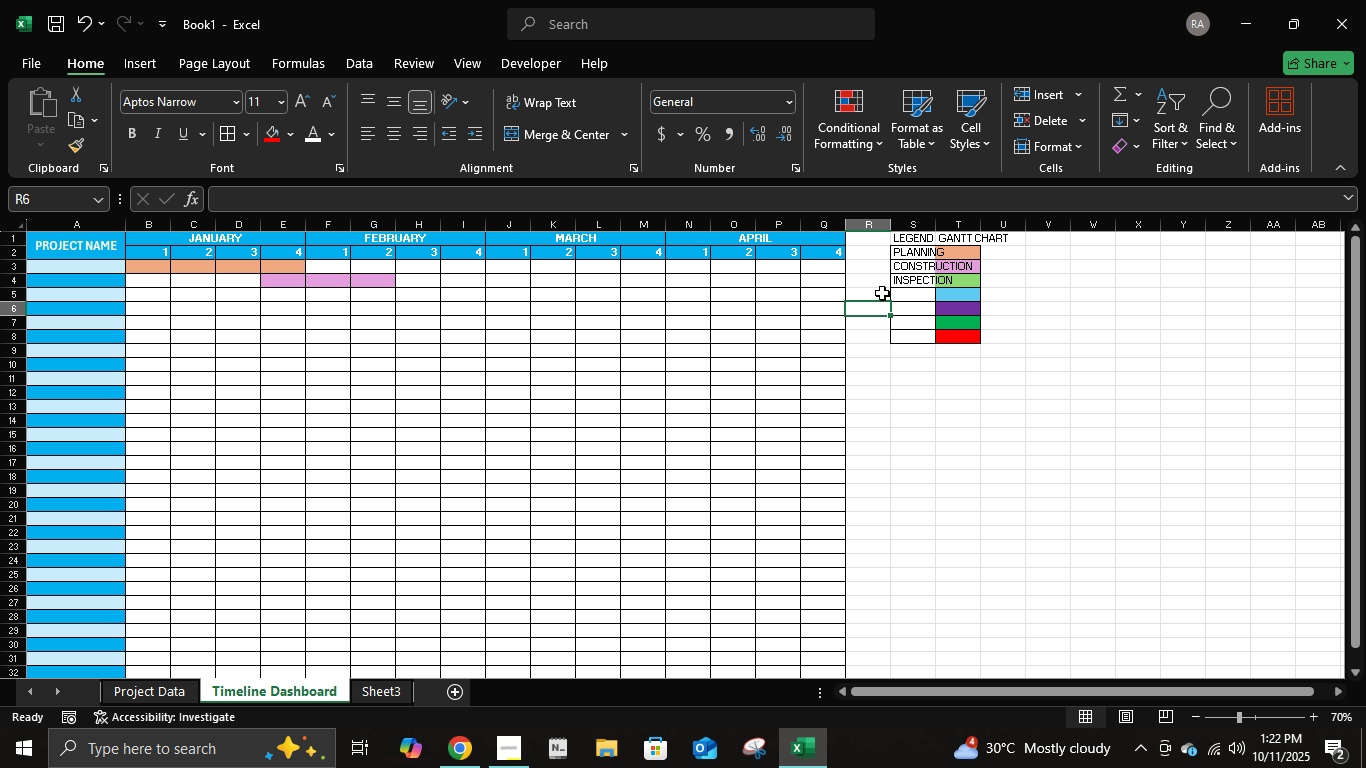 
left_click_drag(start_coordinate=[882, 293], to_coordinate=[942, 299])
 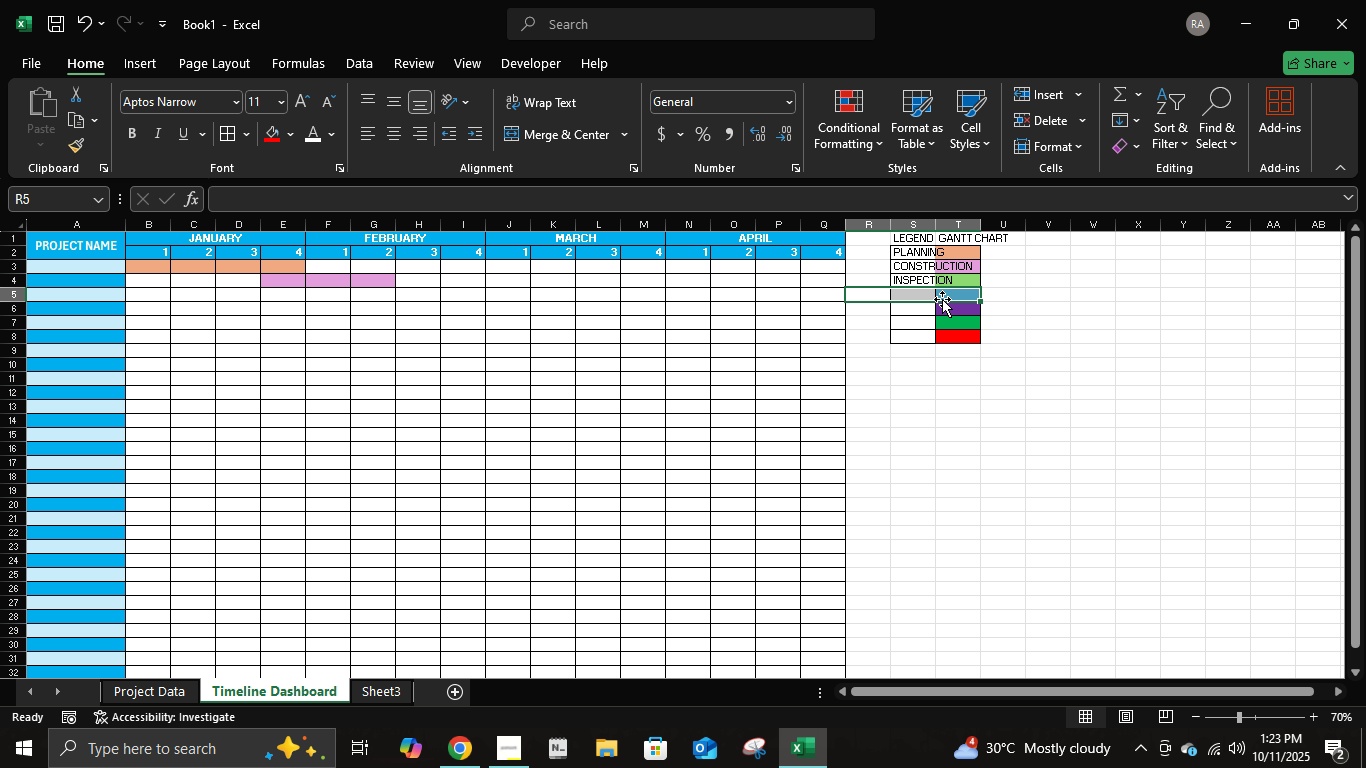 
double_click([942, 299])
 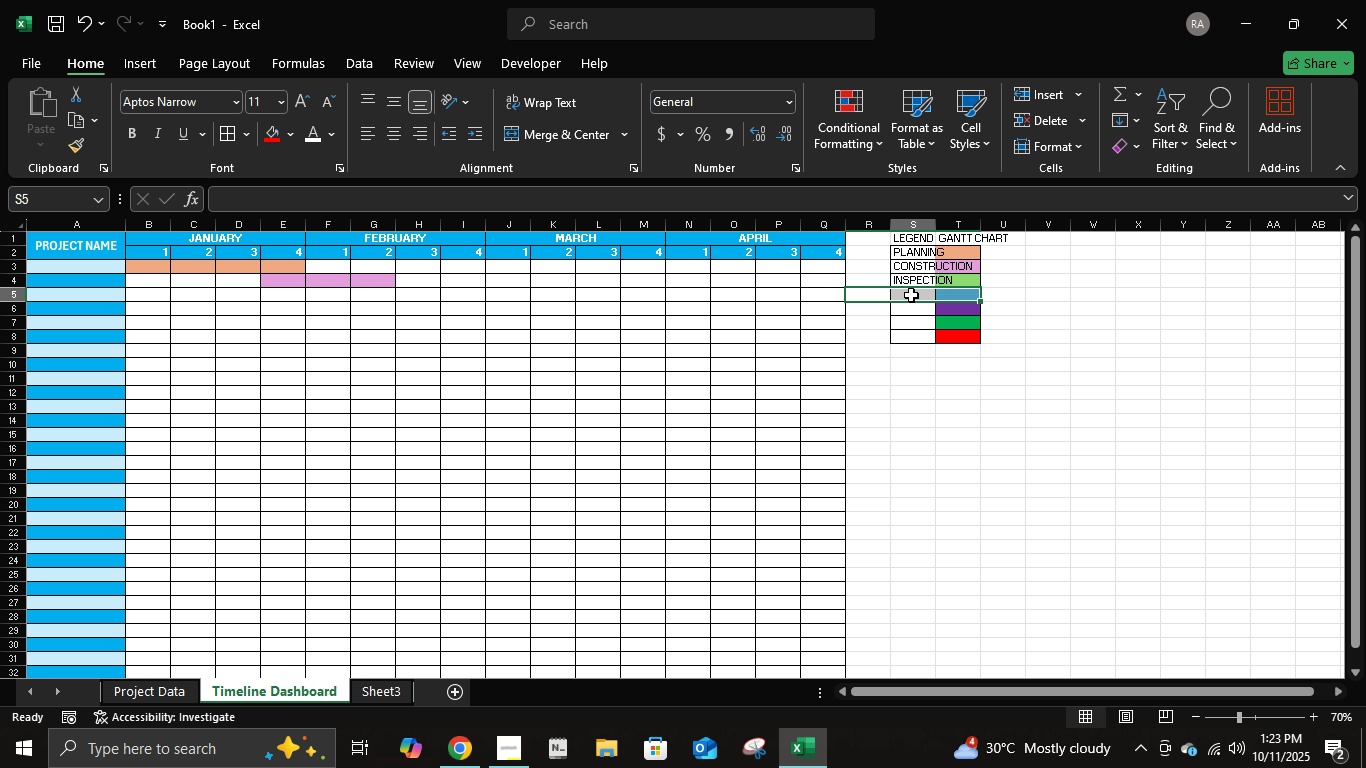 
triple_click([911, 295])
 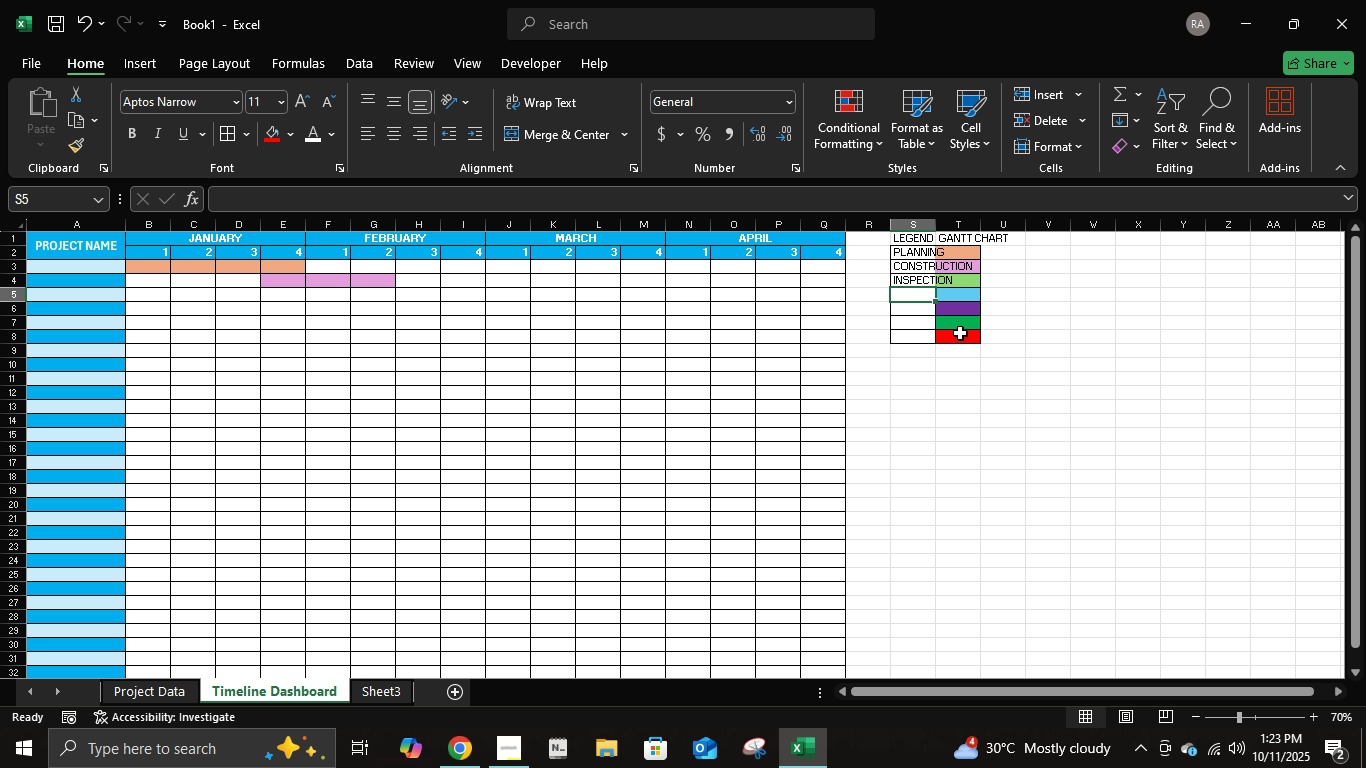 
left_click([960, 336])
 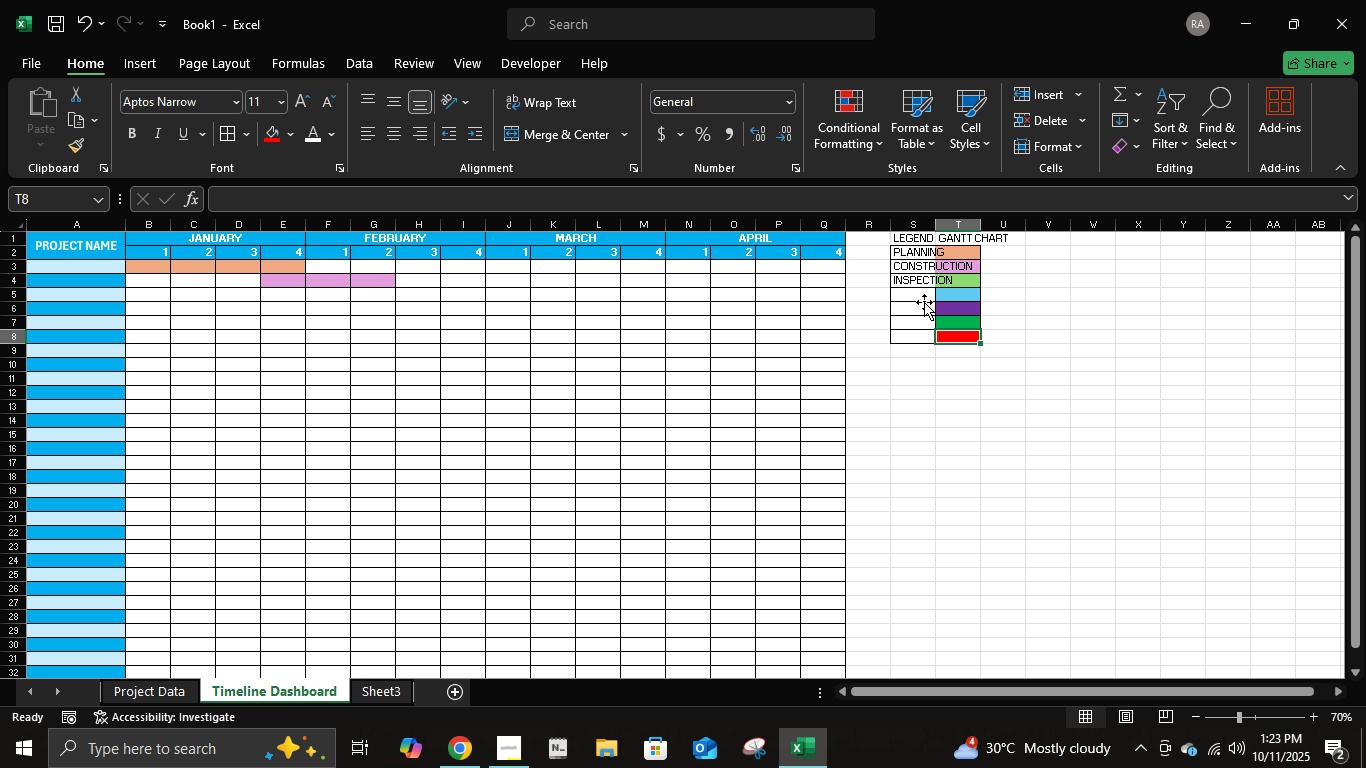 
double_click([924, 302])
 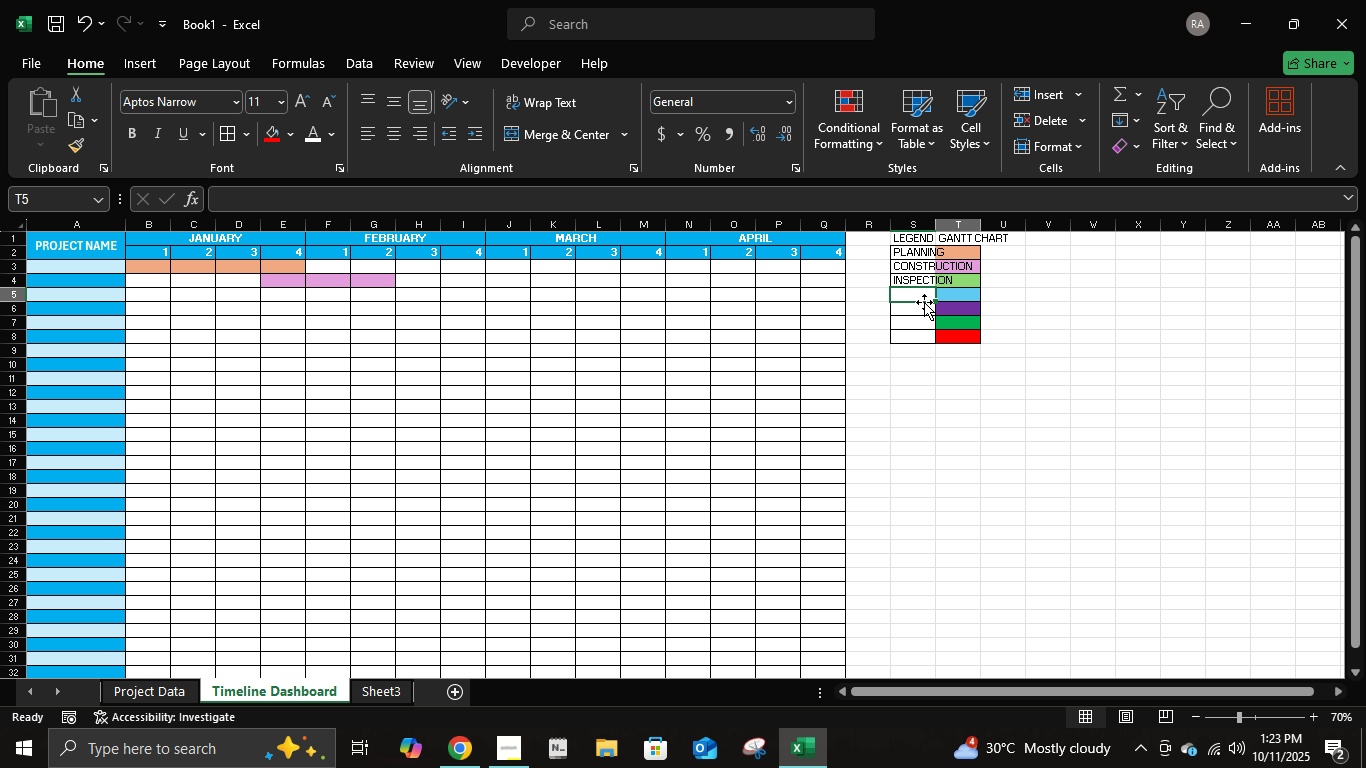 
hold_key(key=ArrowRight, duration=0.48)
 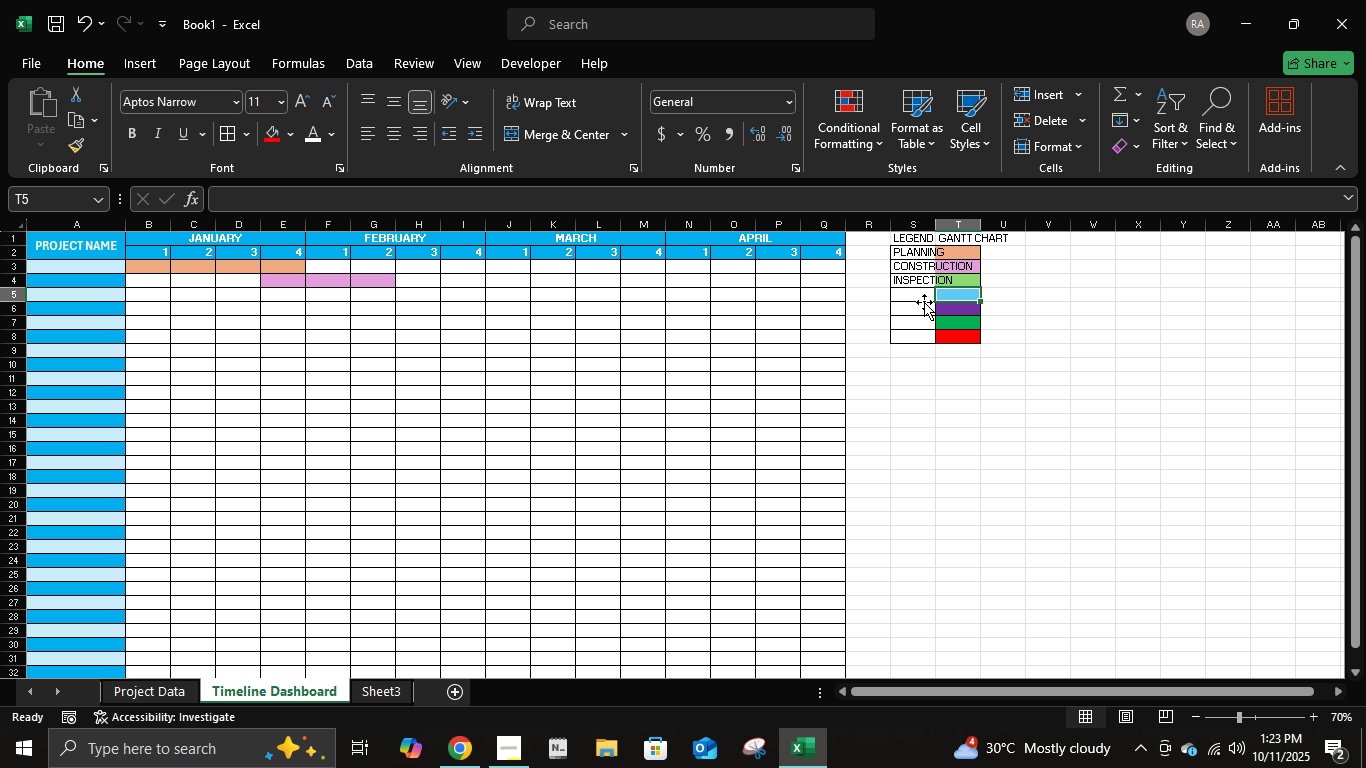 
key(Shift+ArrowLeft)
 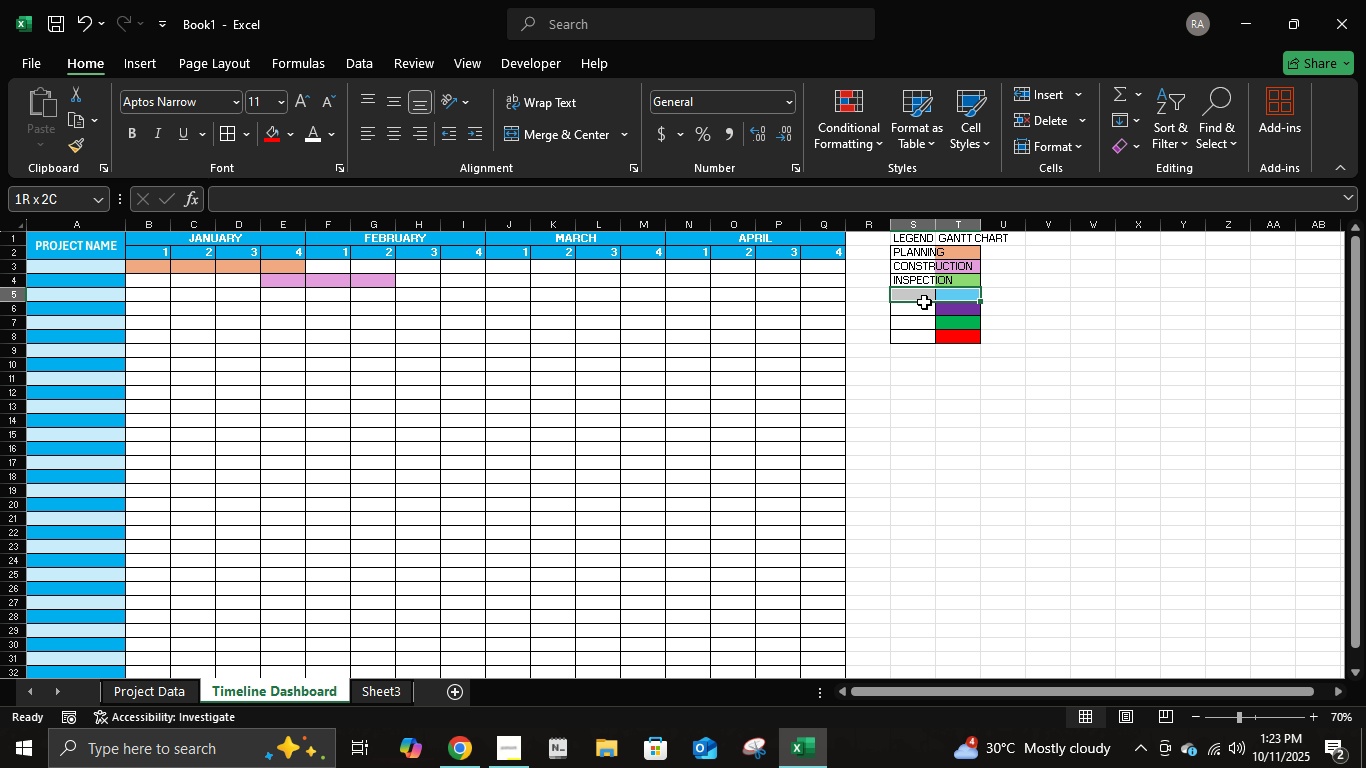 
key(Shift+ArrowDown)
 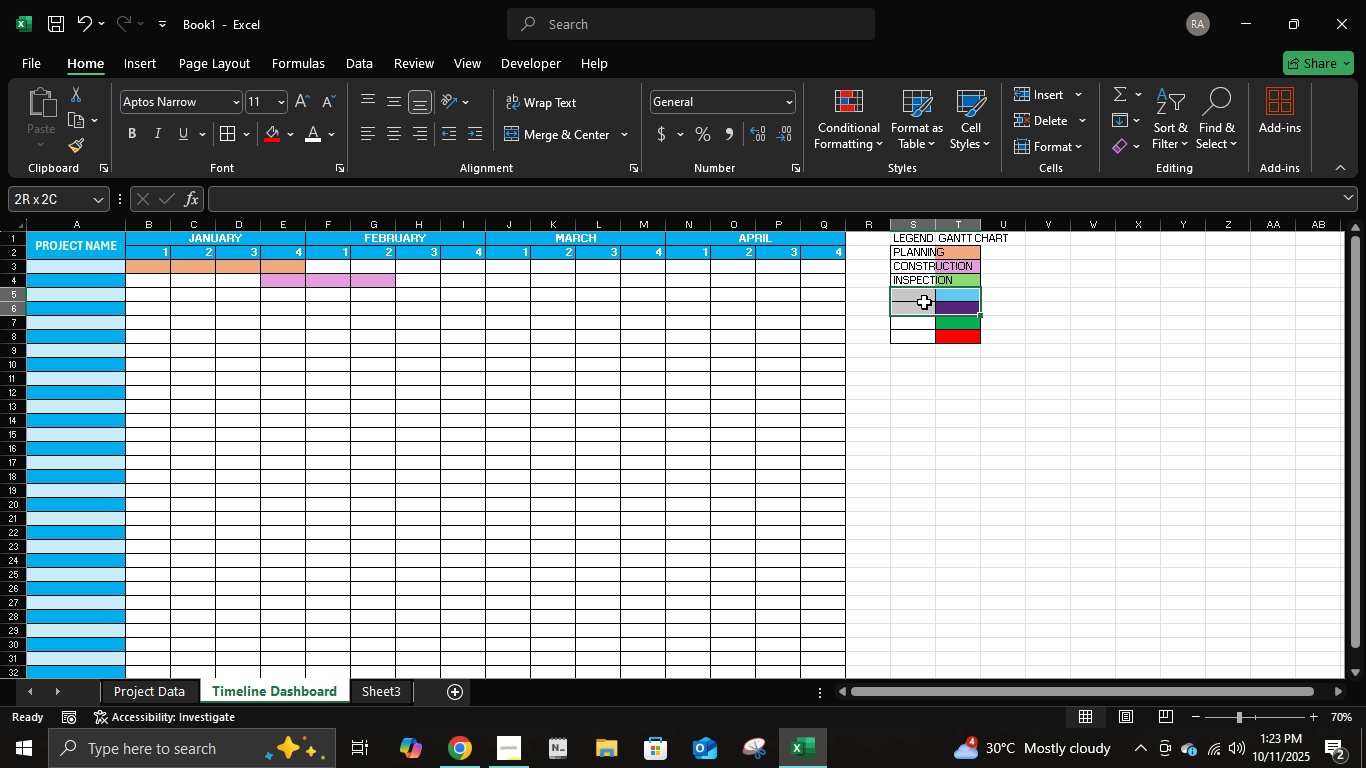 
key(Shift+ArrowDown)
 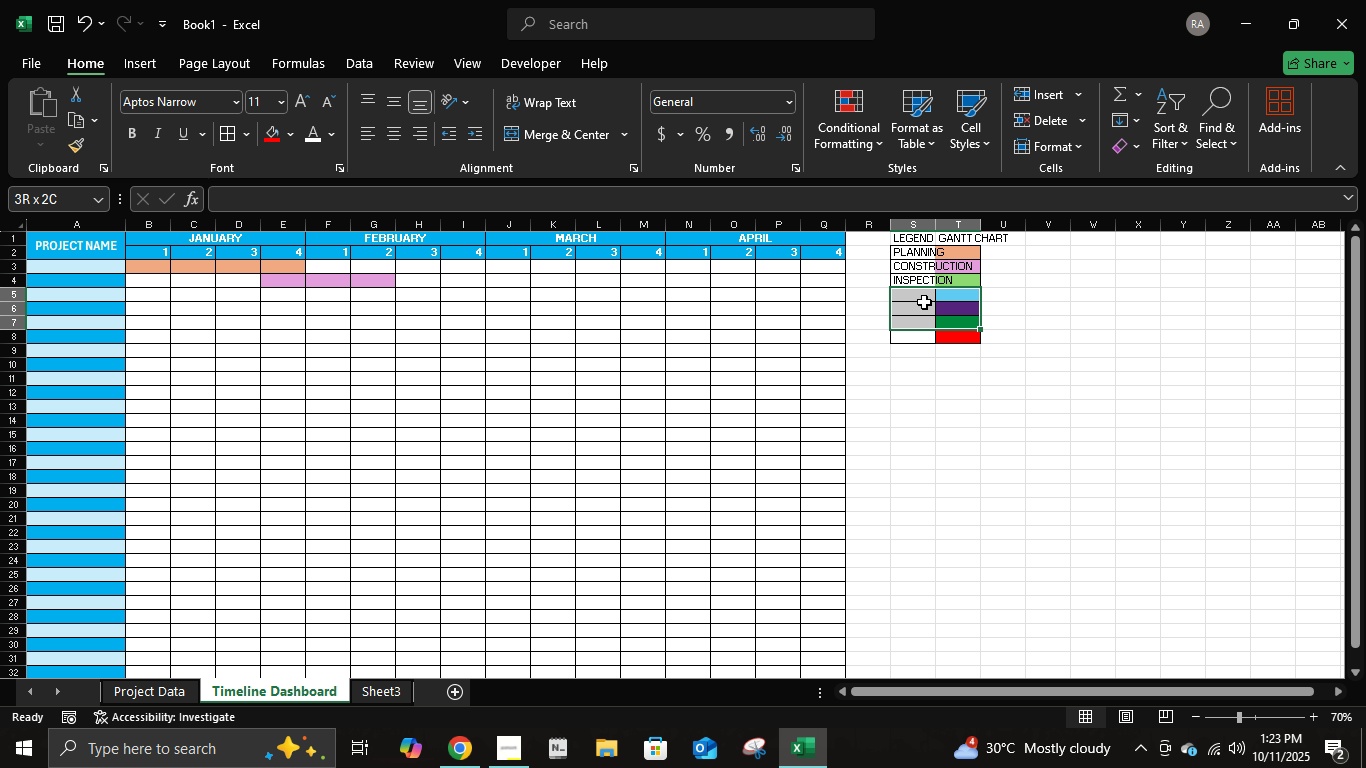 
key(Shift+ArrowDown)
 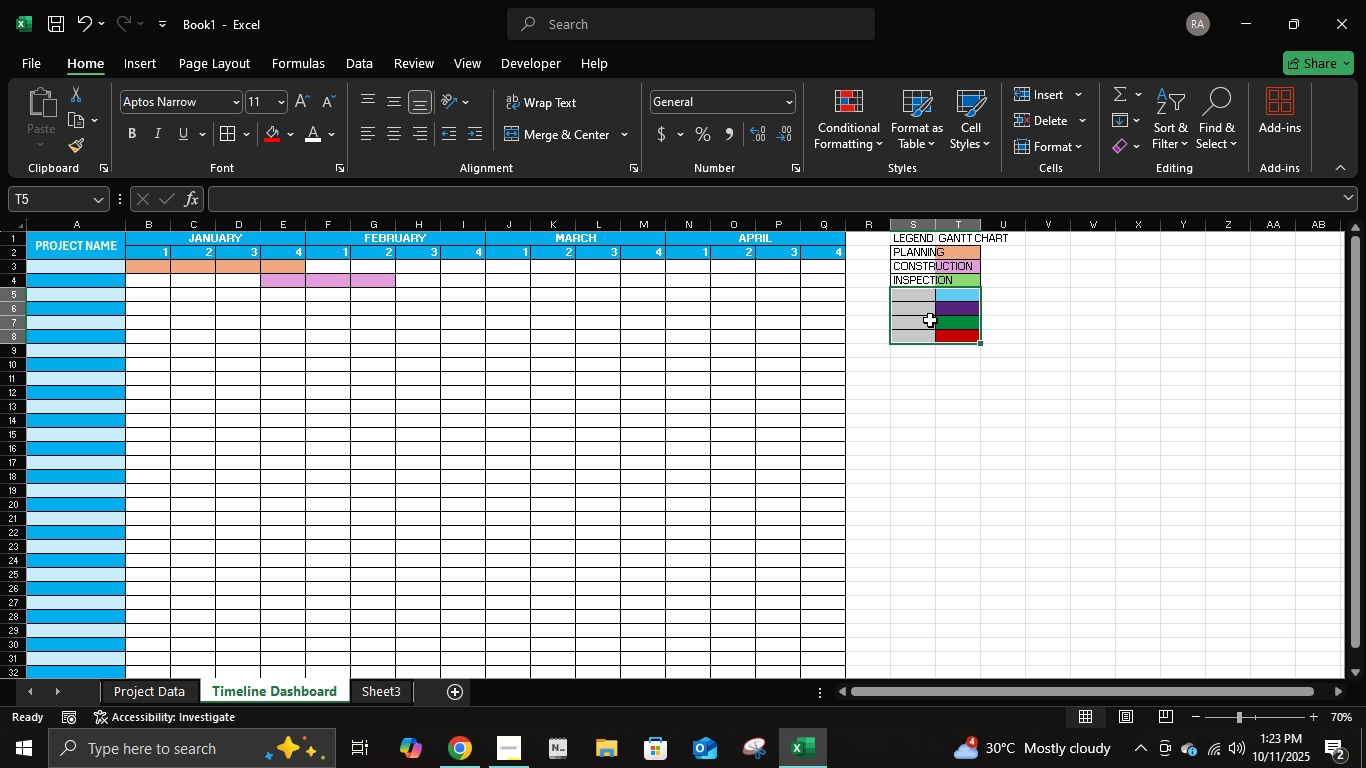 
right_click([930, 320])
 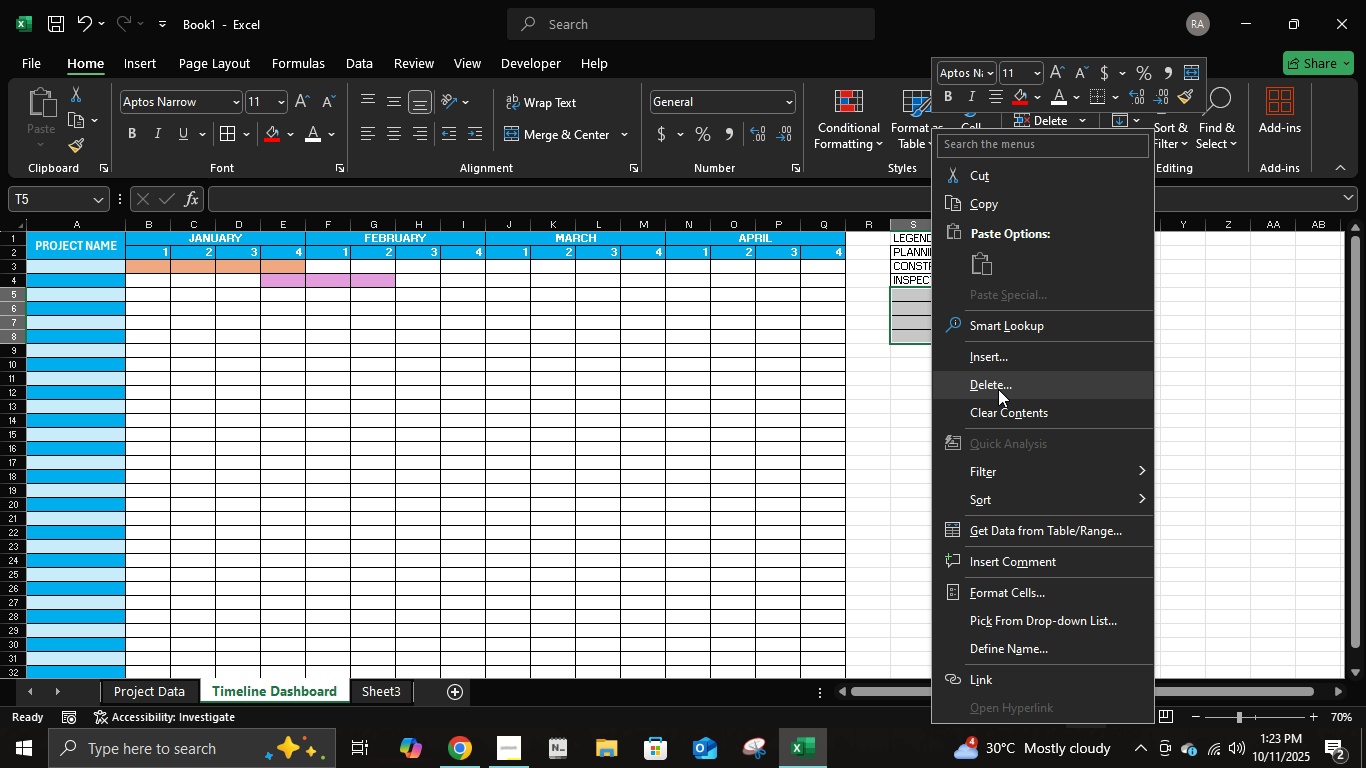 
left_click([993, 383])
 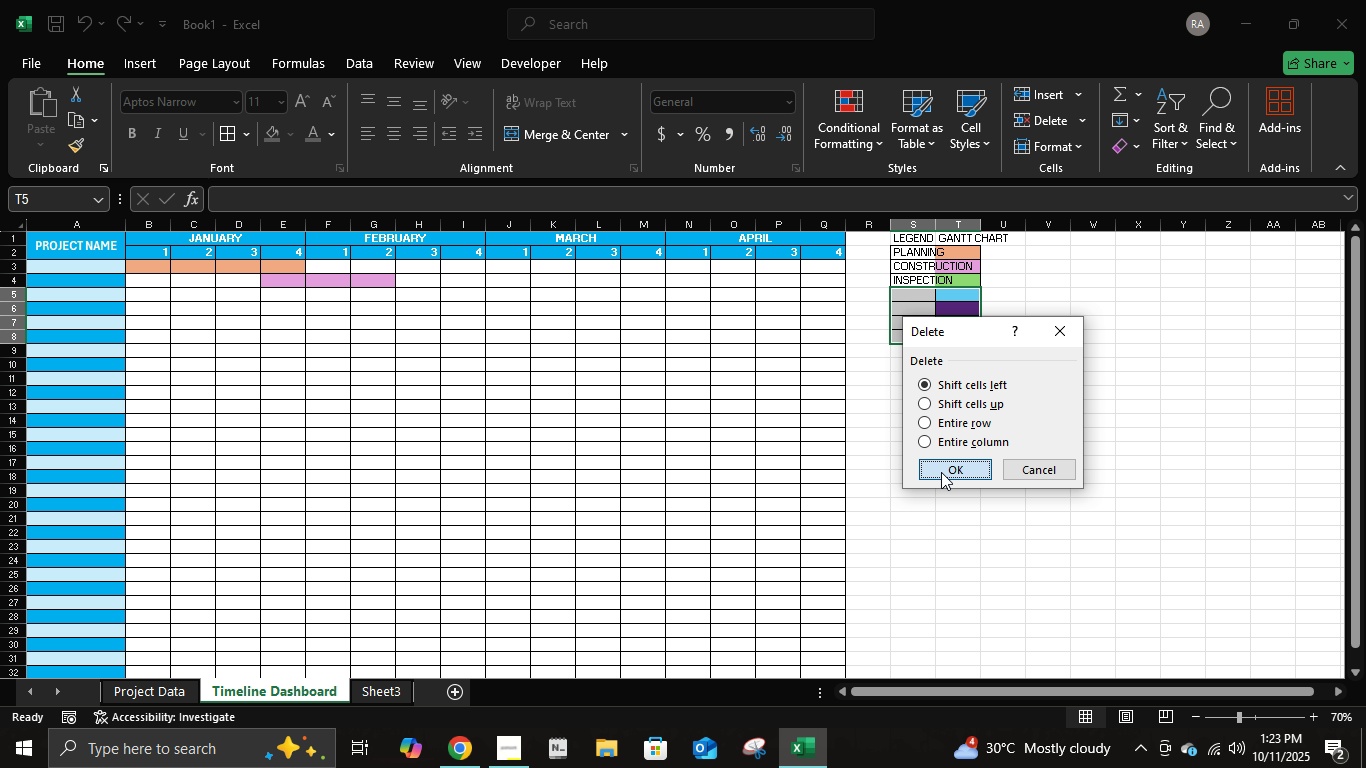 
left_click([941, 472])
 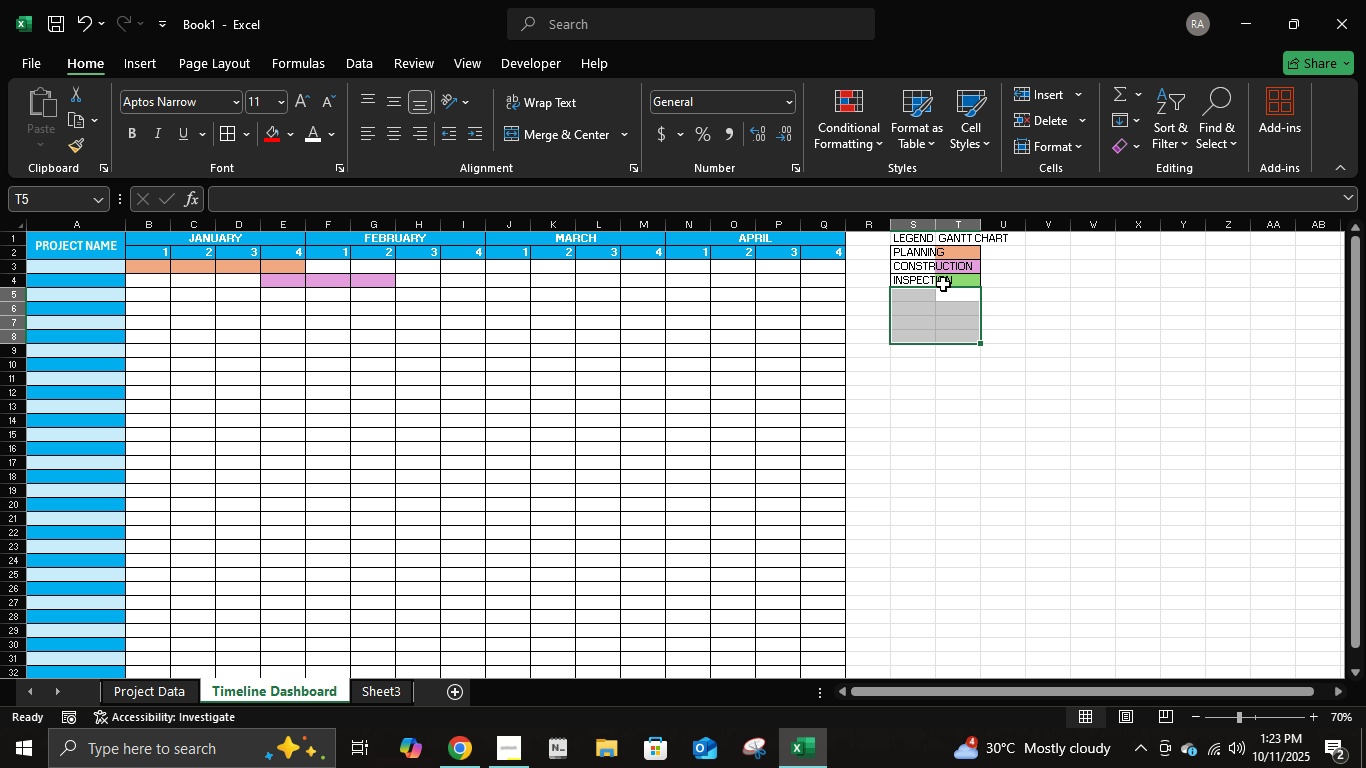 
left_click([943, 284])
 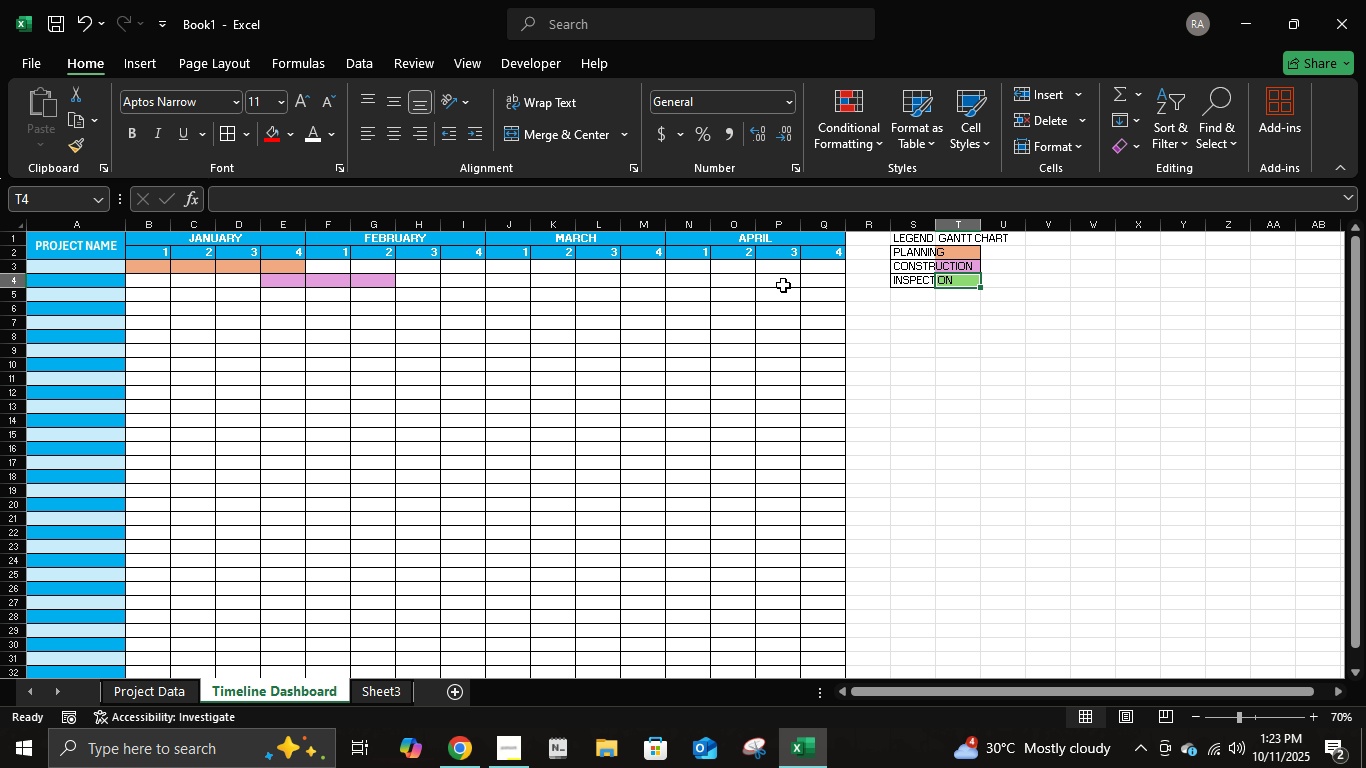 
key(Shift+ArrowLeft)
 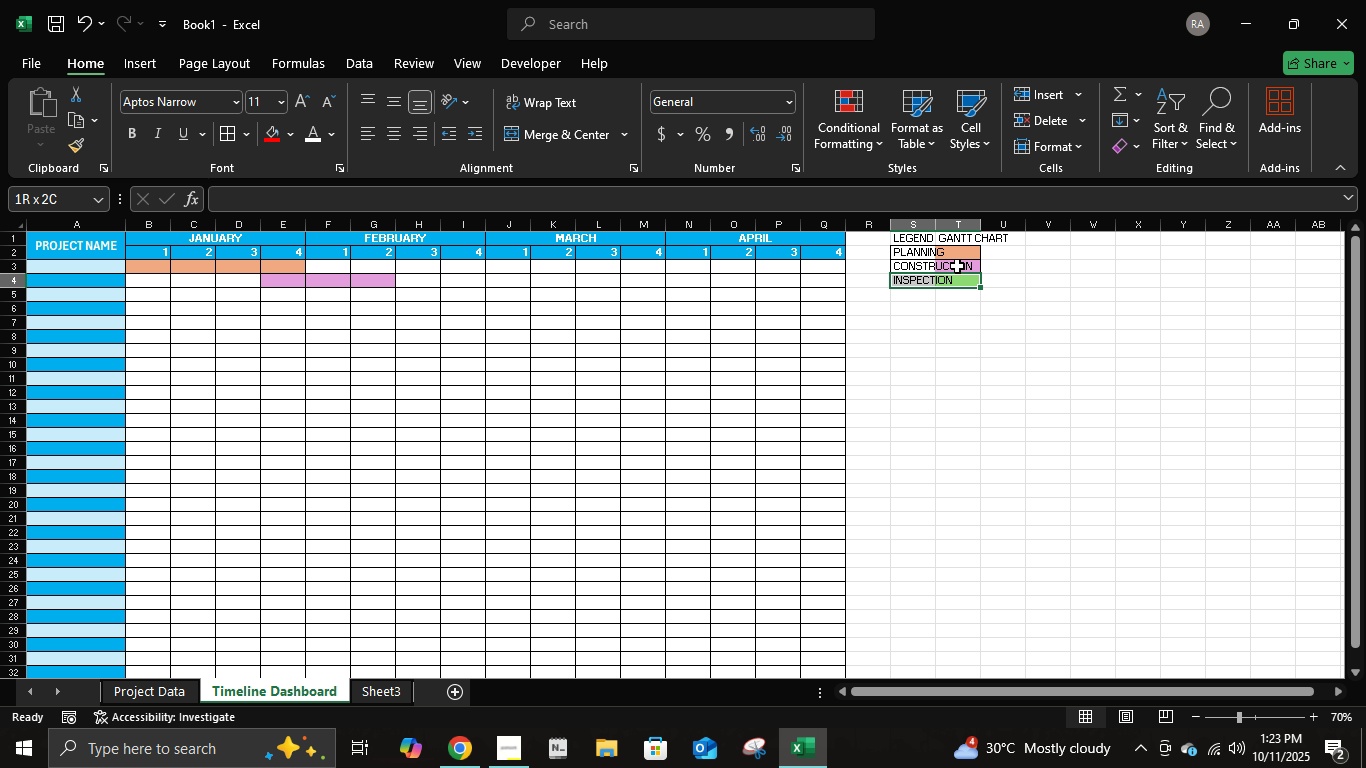 
double_click([957, 263])
 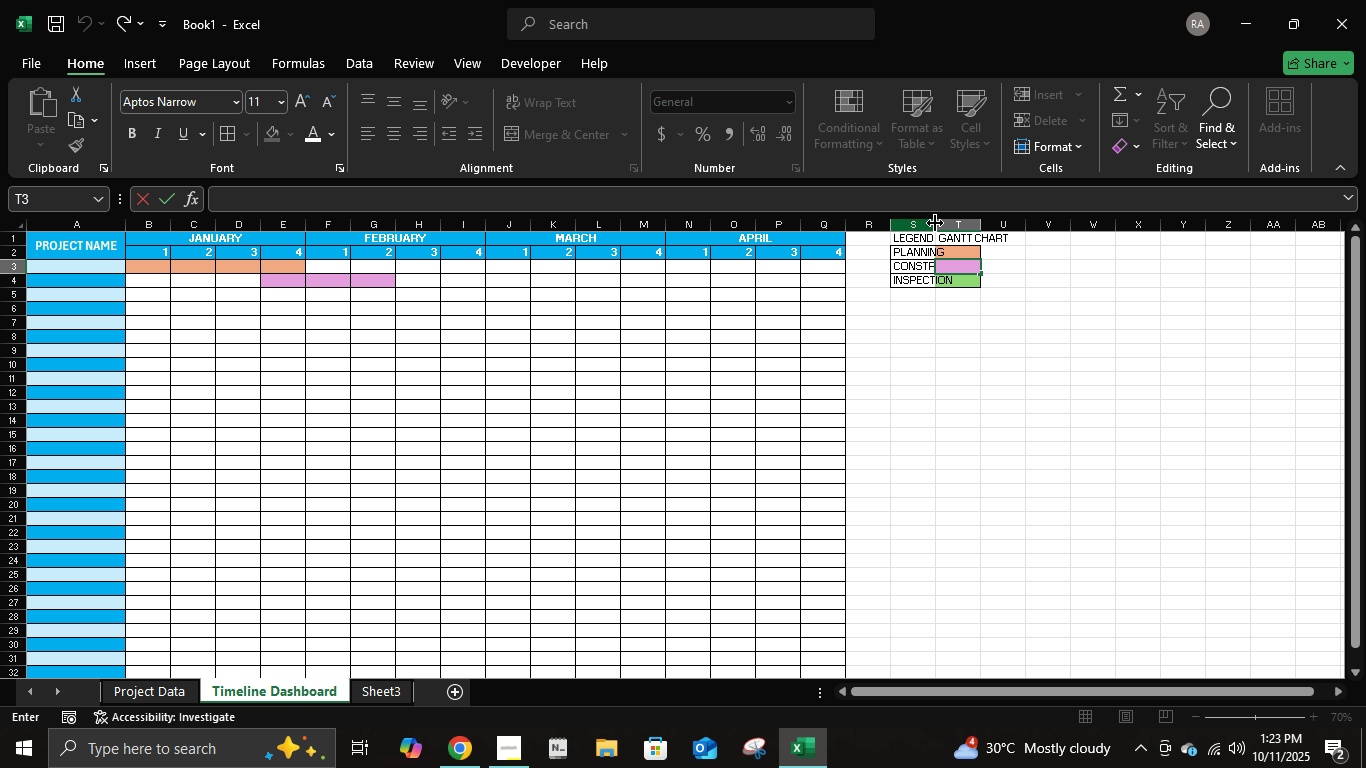 
double_click([935, 223])
 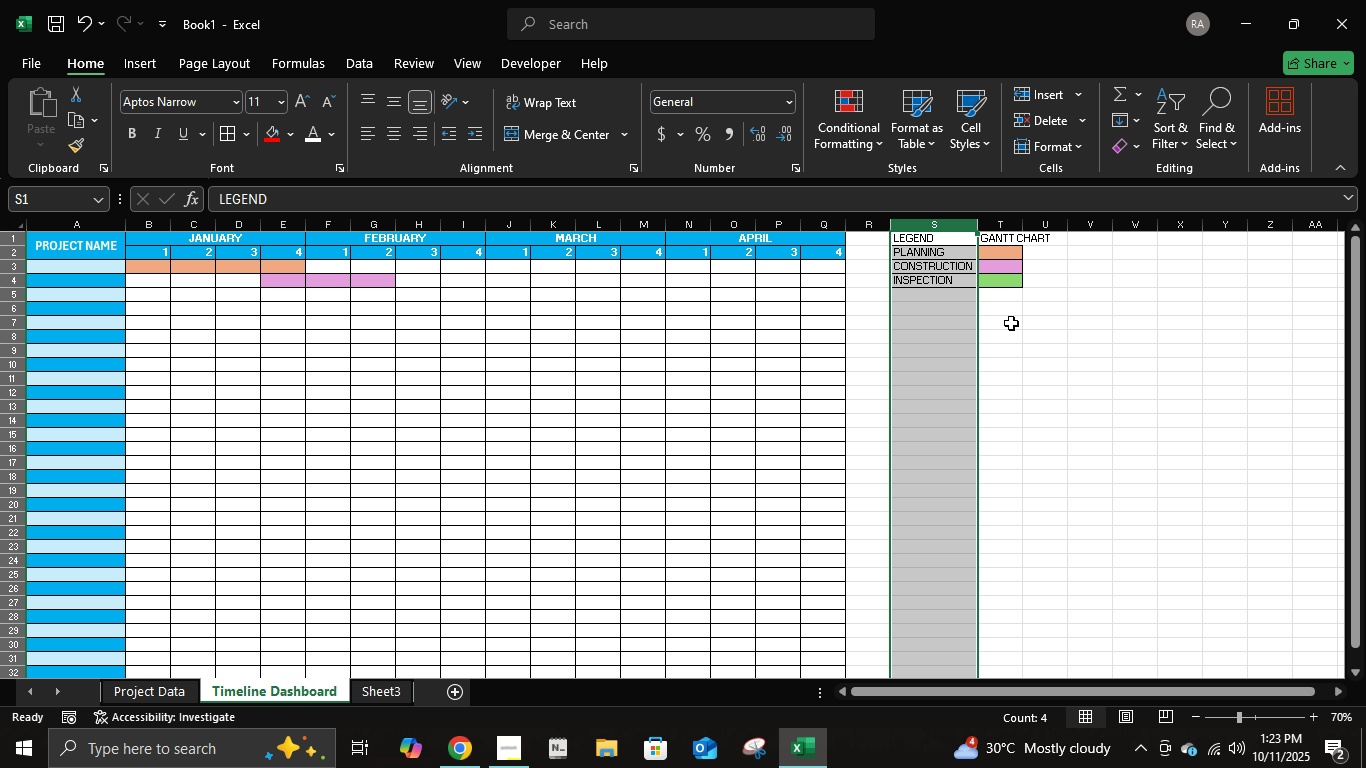 
left_click([1012, 329])
 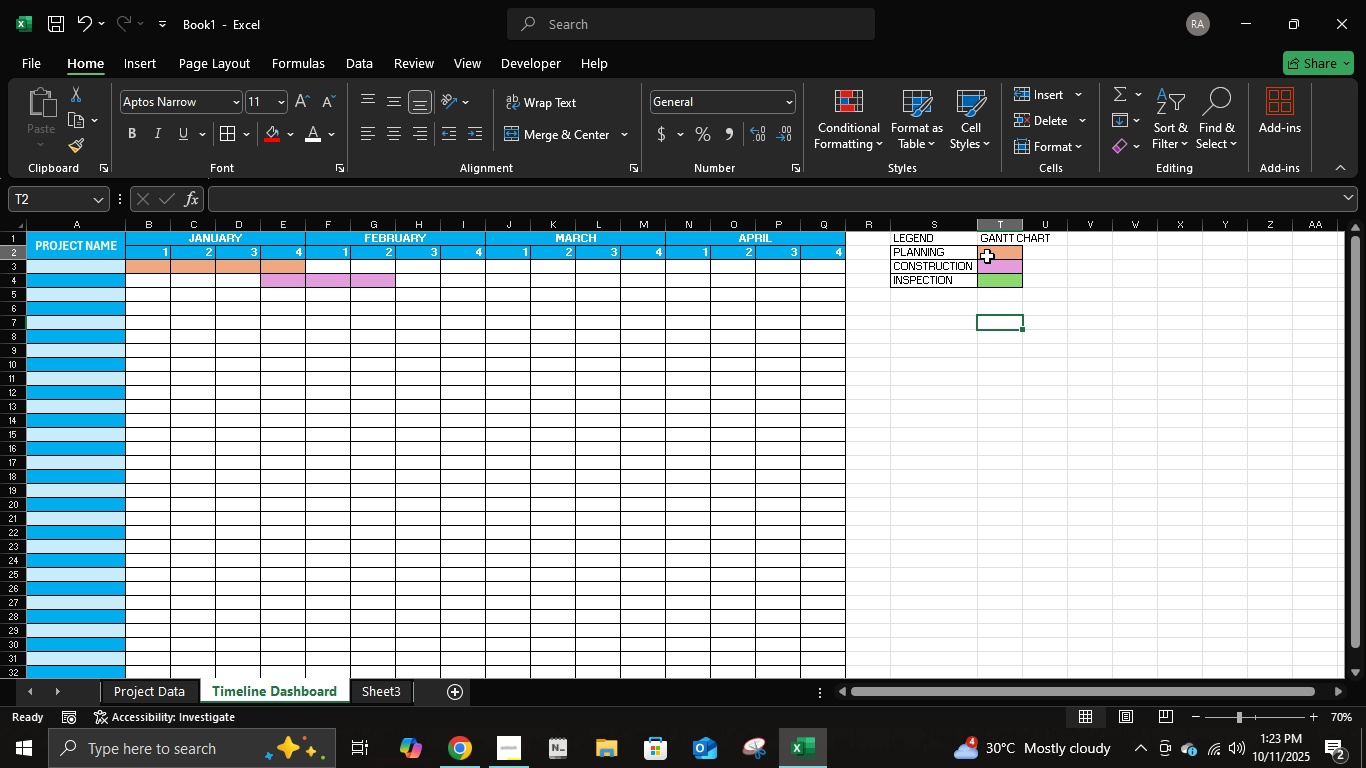 
left_click([987, 256])
 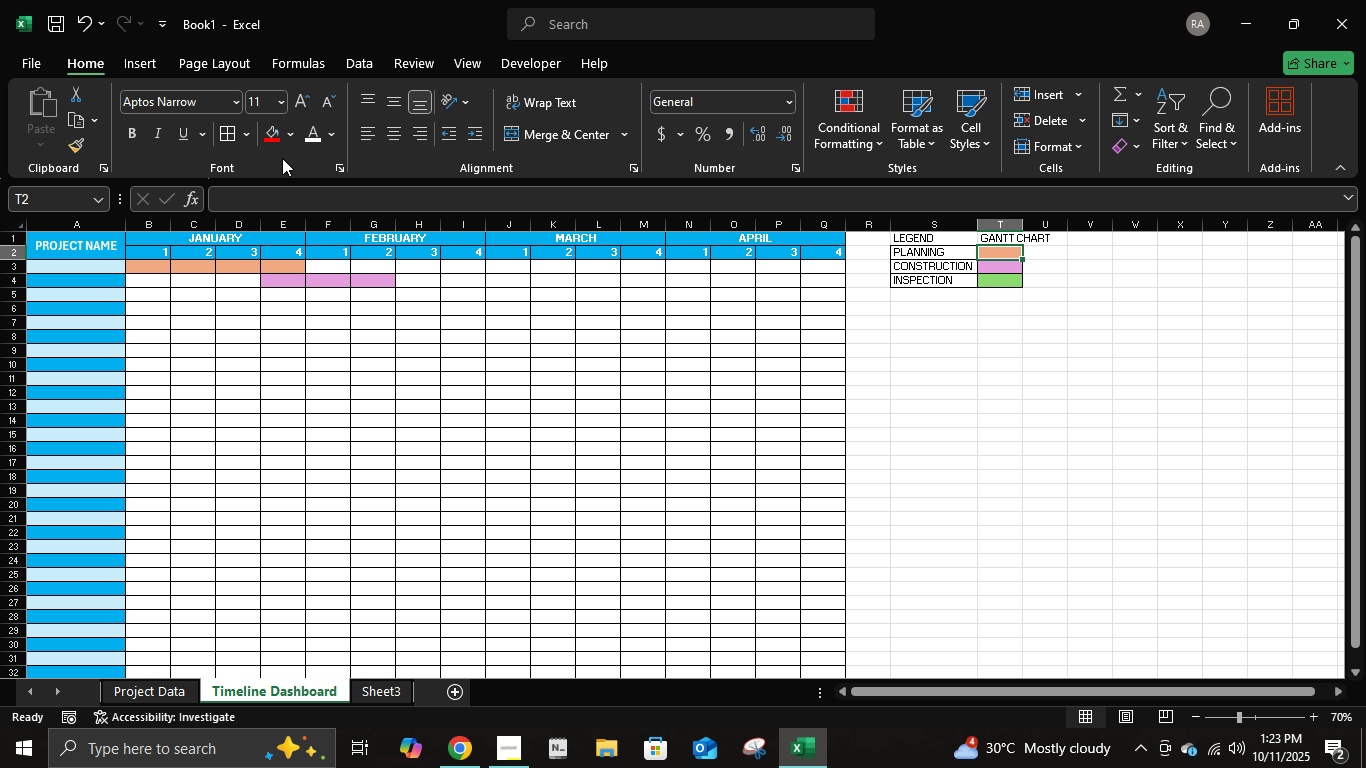 
left_click([287, 139])
 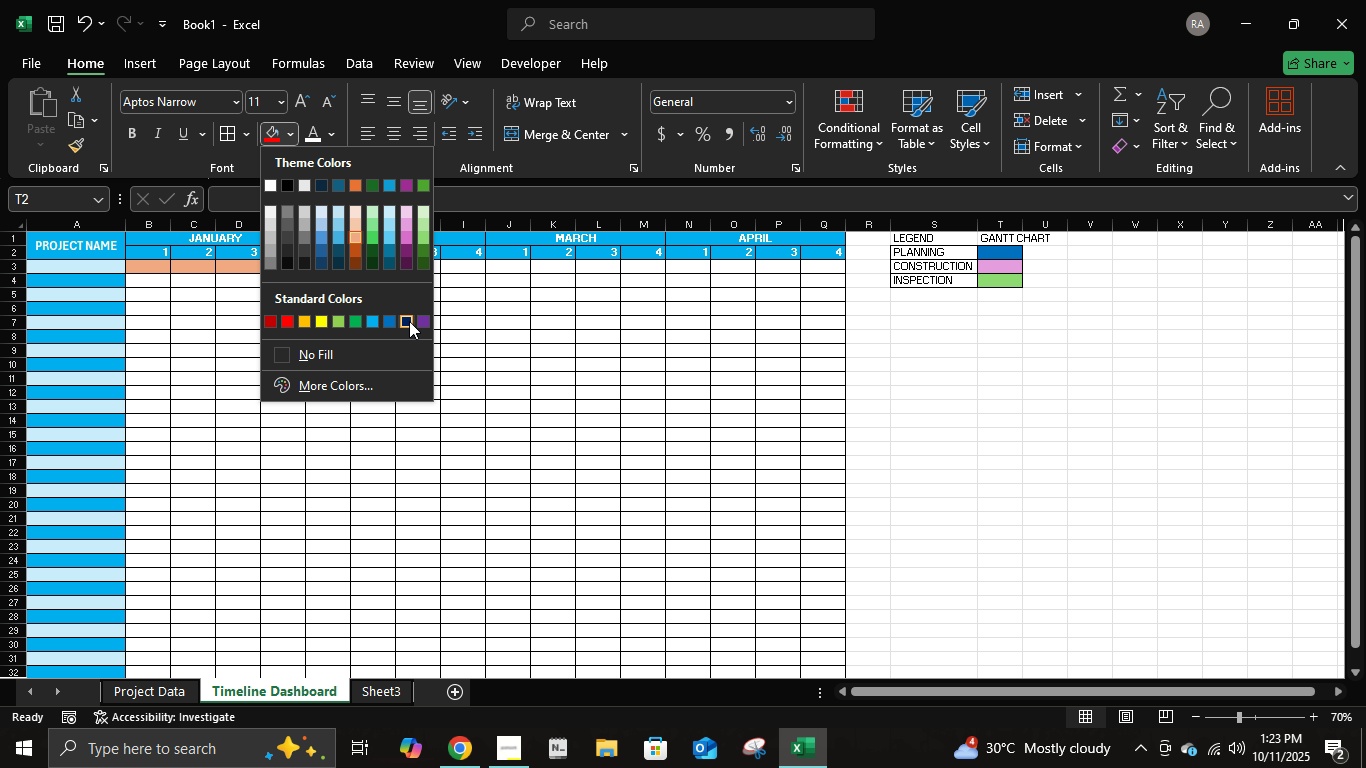 
double_click([388, 317])
 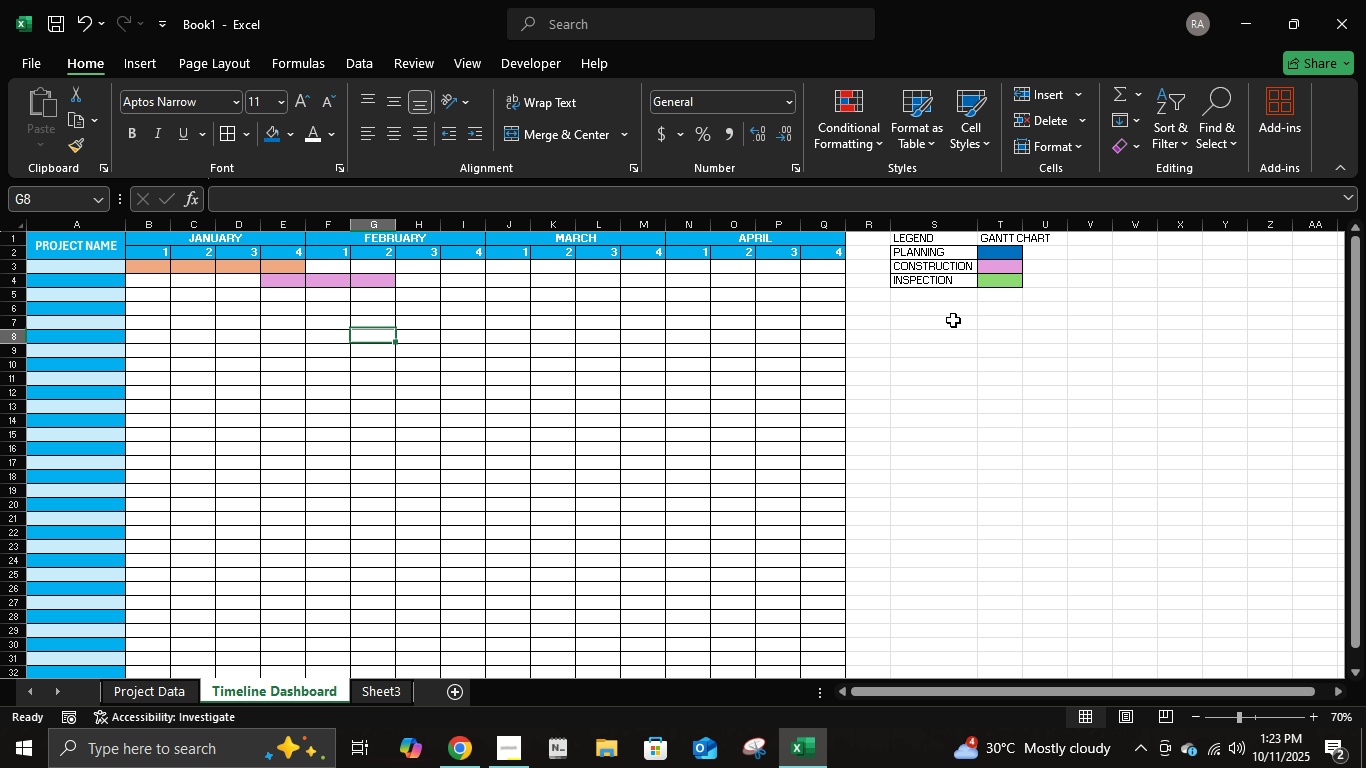 
key(ArrowDown)
 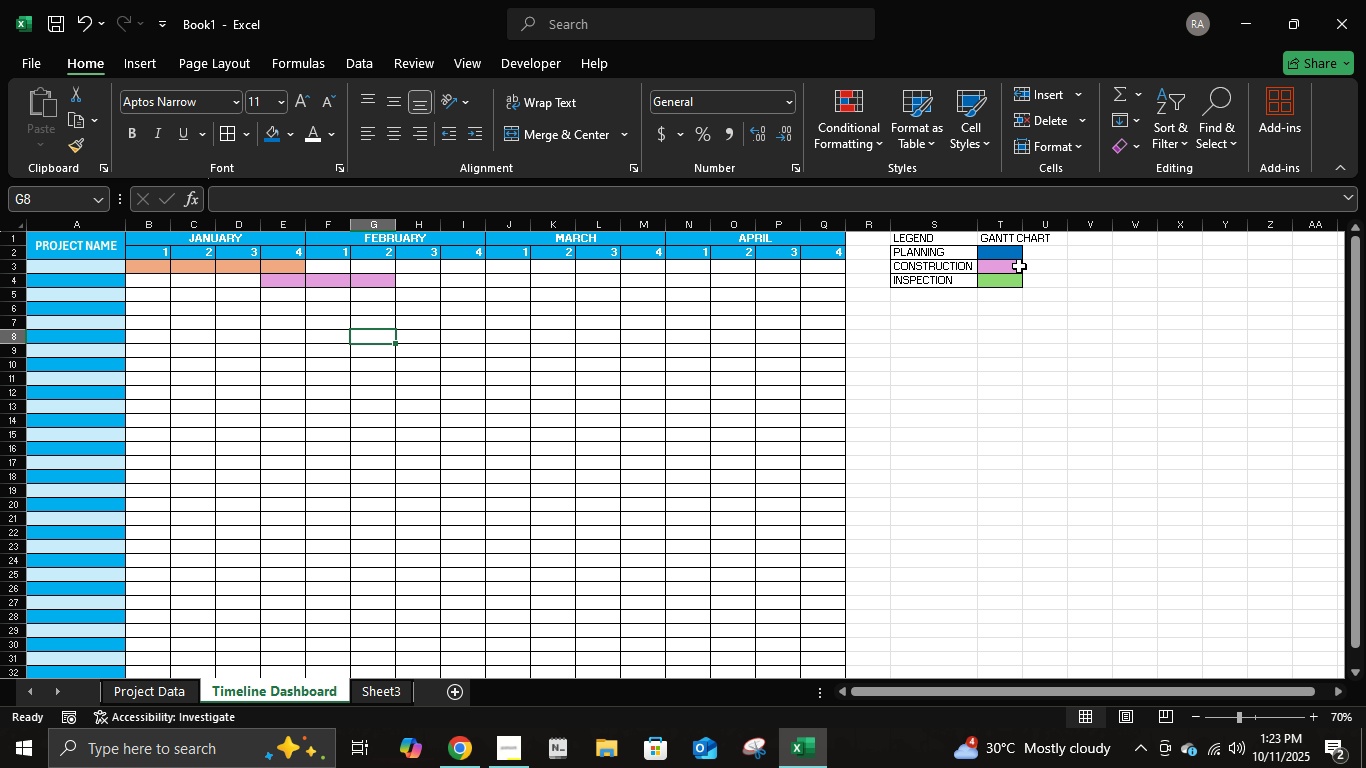 
left_click([1017, 266])
 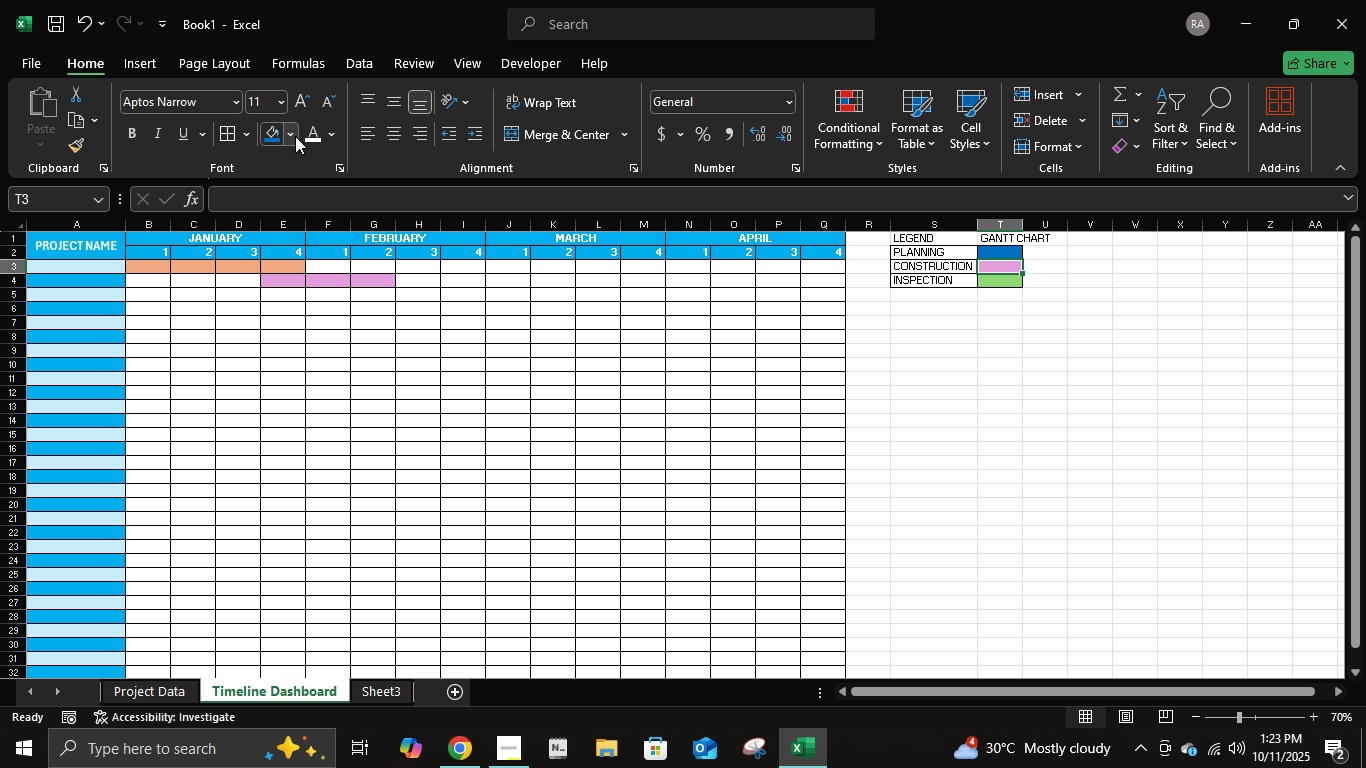 
left_click([295, 136])
 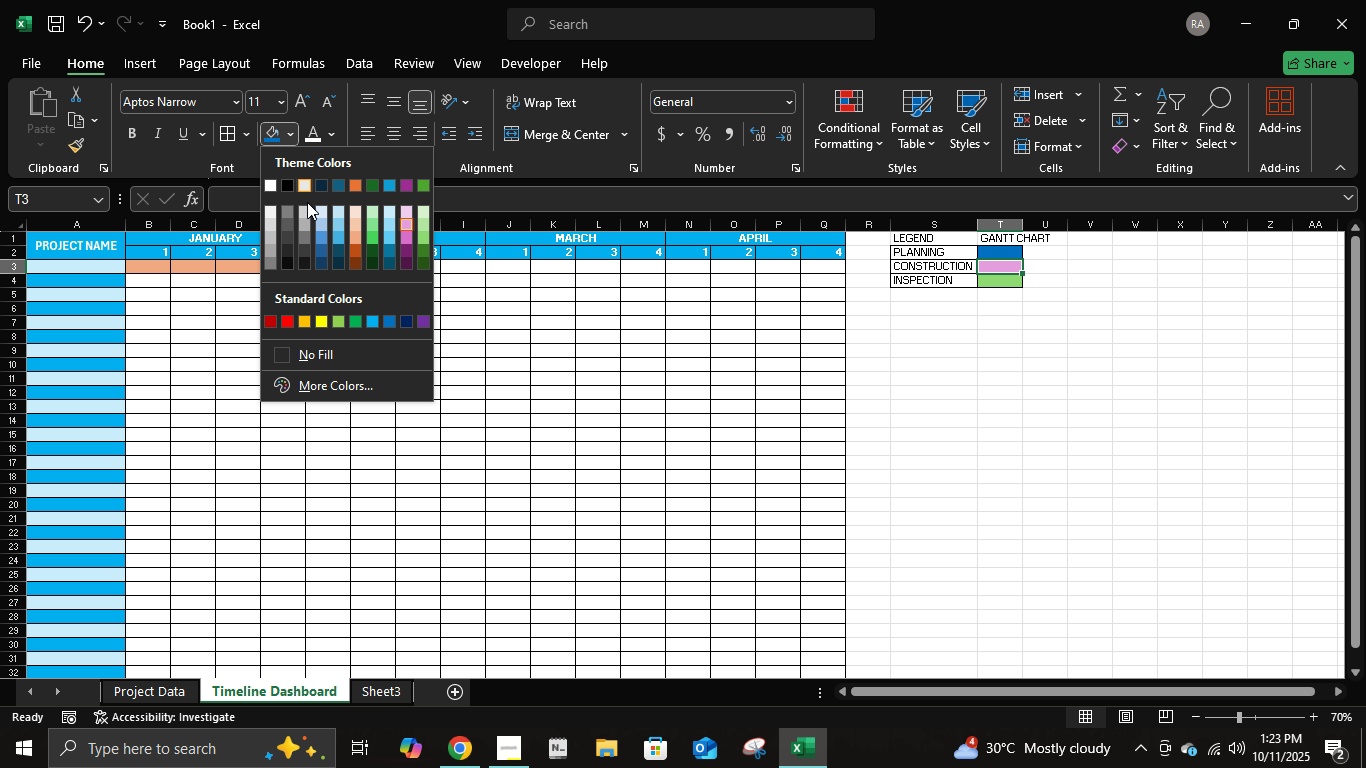 
mouse_move([321, 248])
 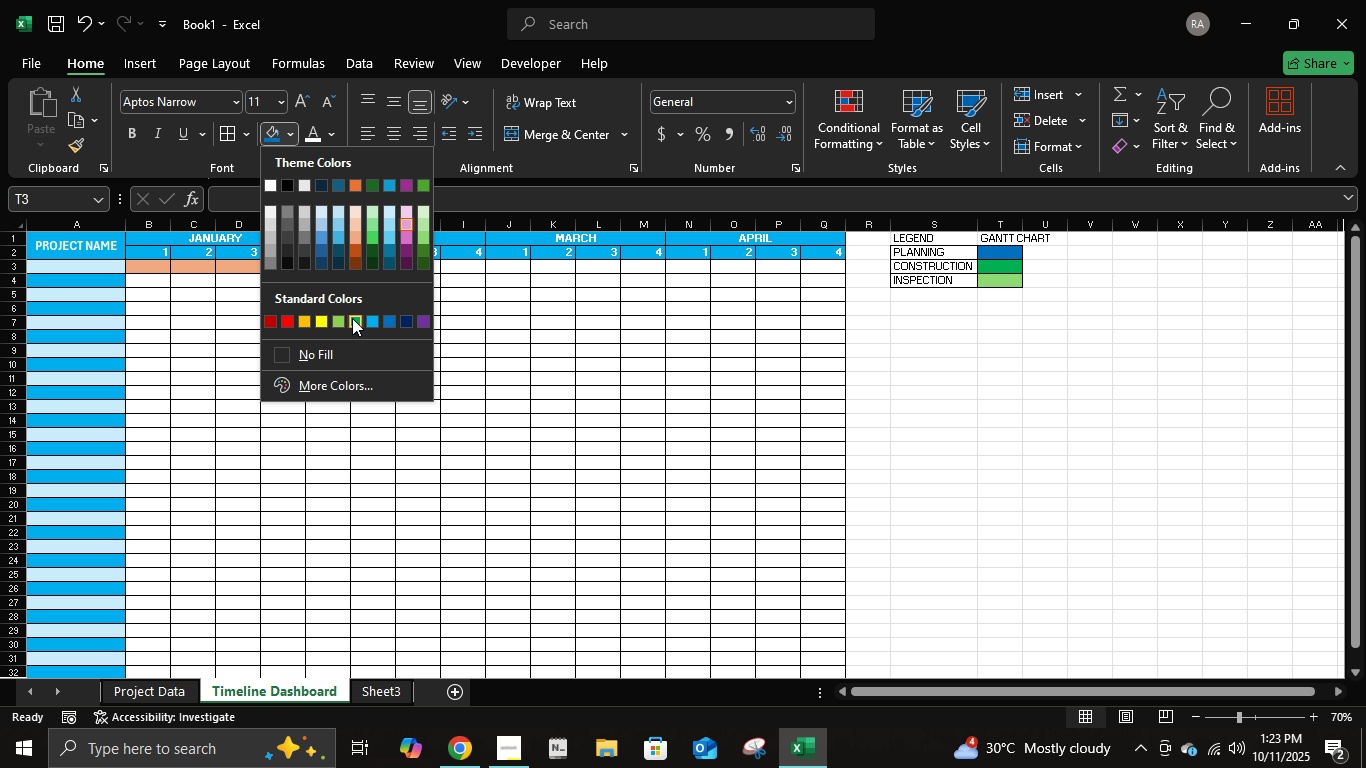 
double_click([352, 318])
 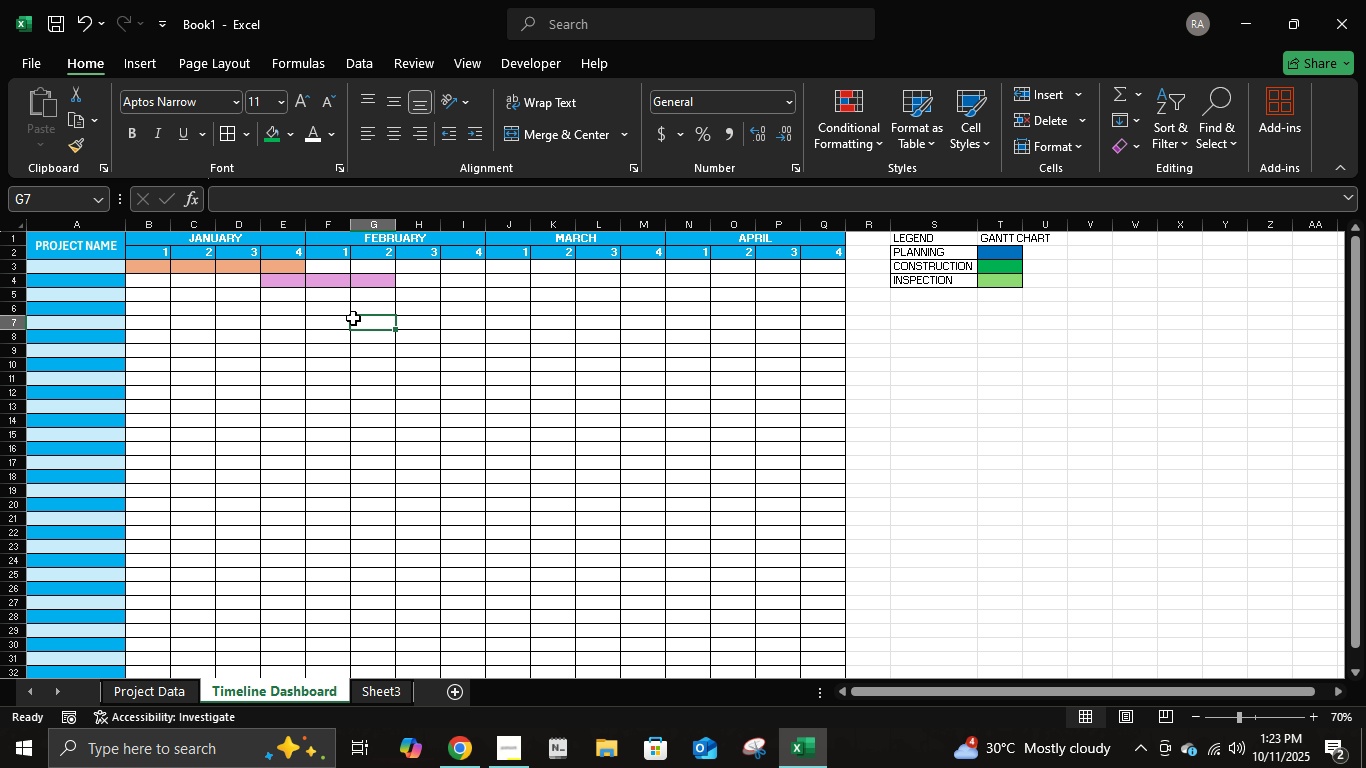 
key(ArrowDown)
 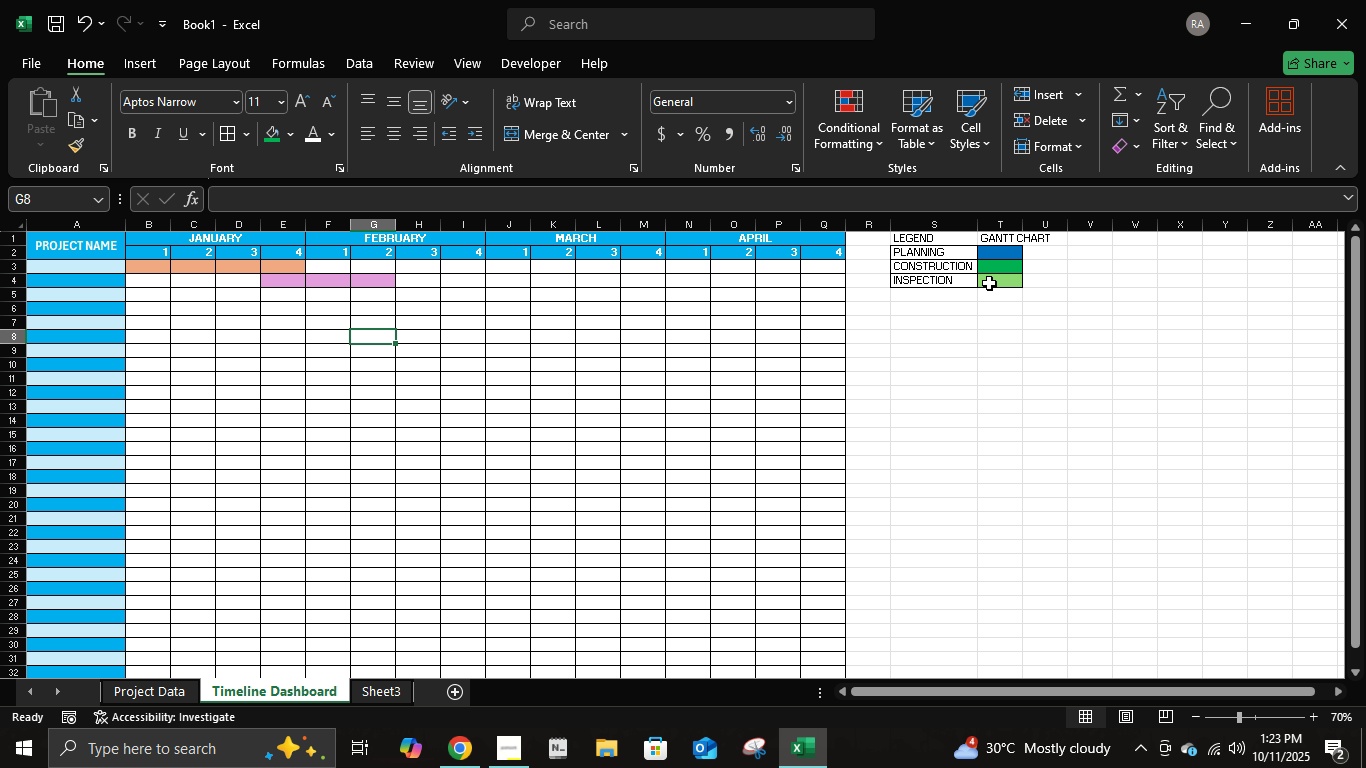 
double_click([990, 283])
 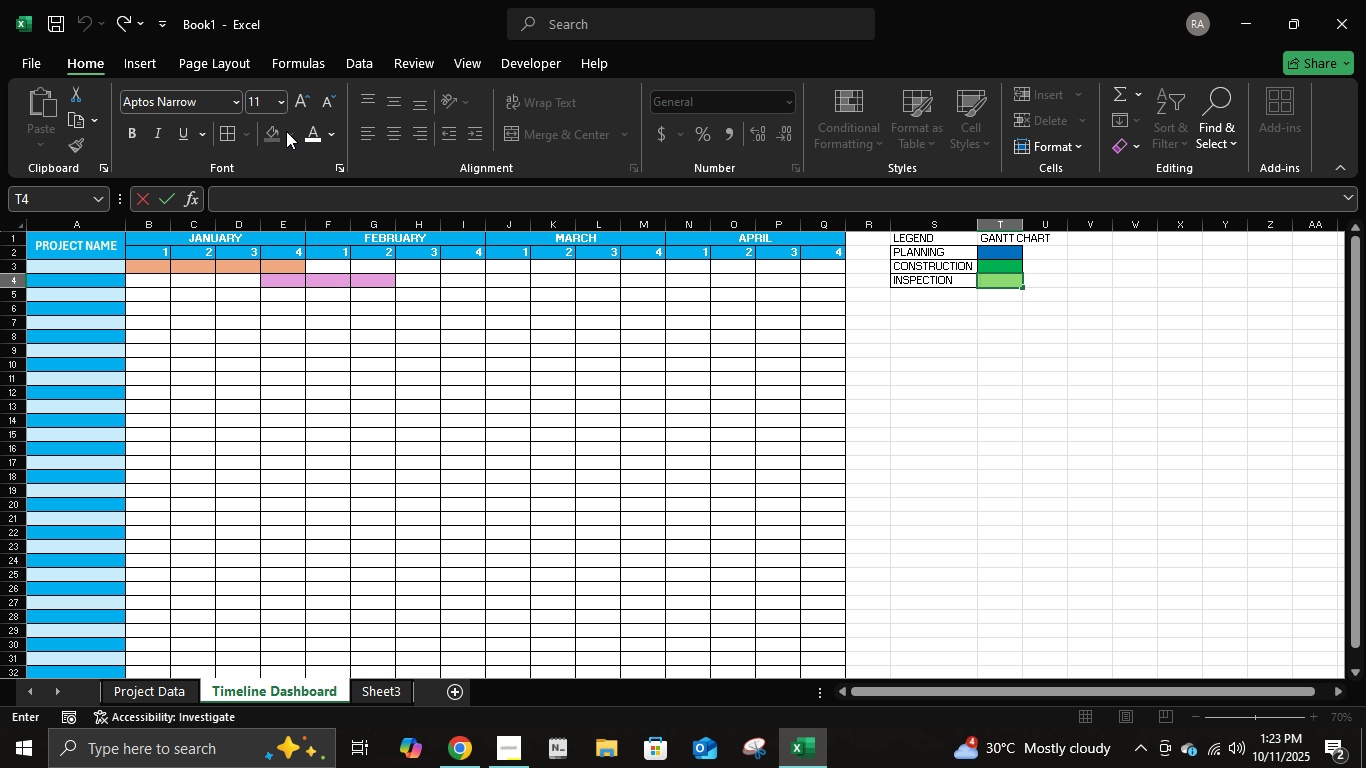 
left_click([286, 129])
 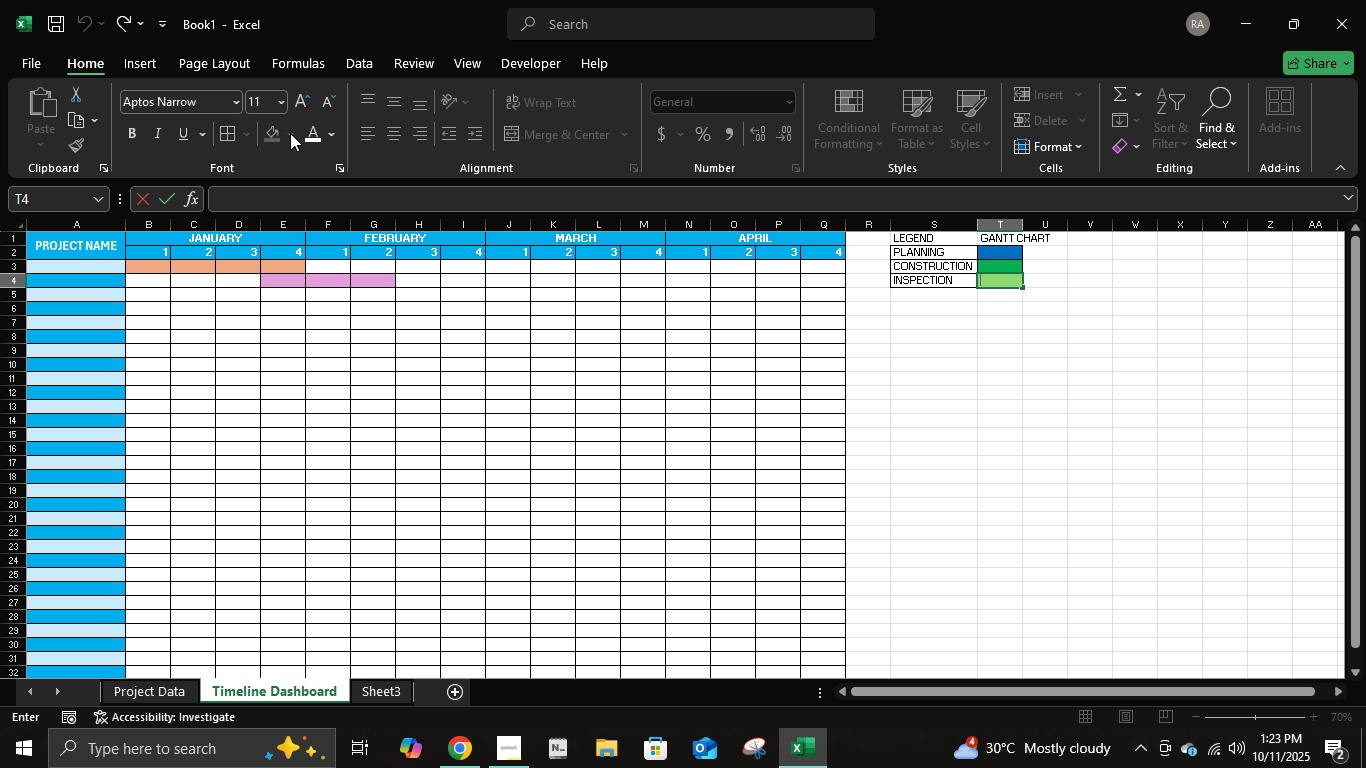 
key(Enter)
 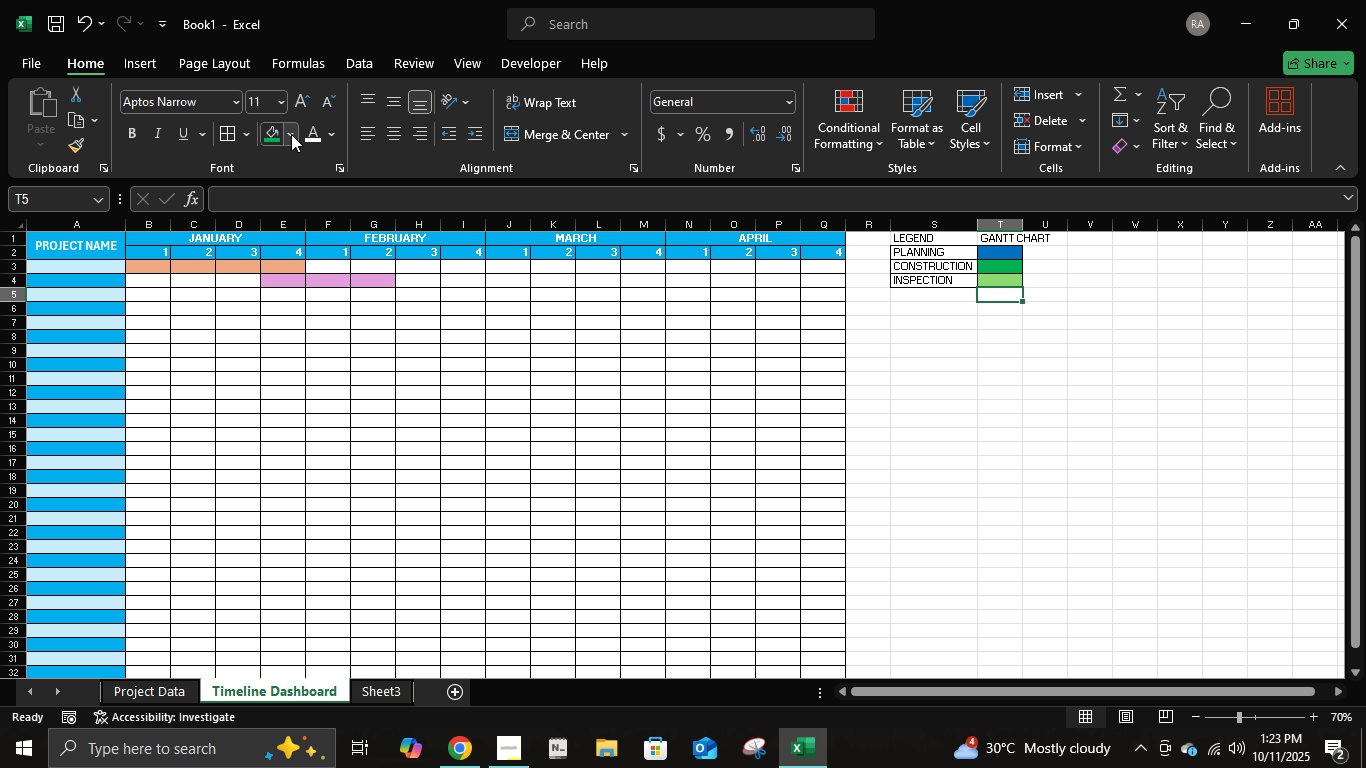 
key(ArrowUp)
 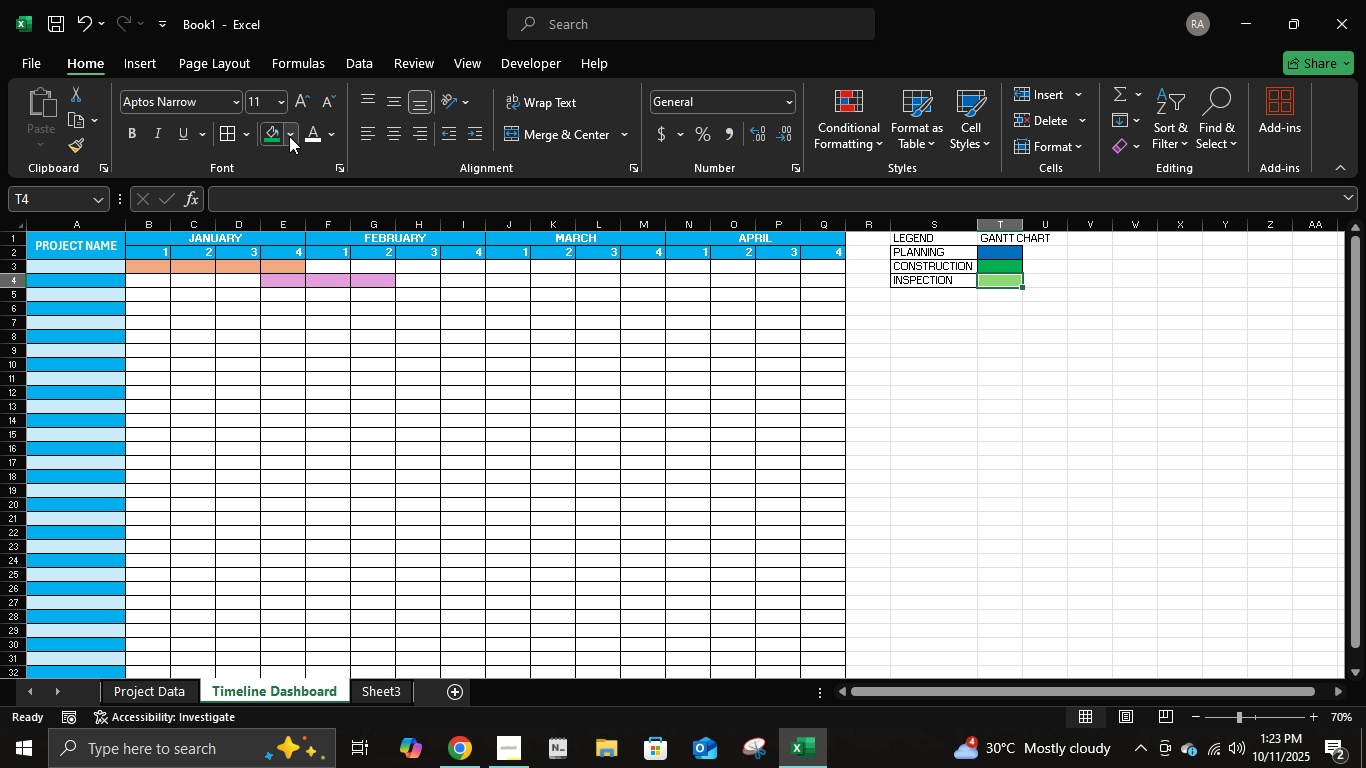 
left_click([289, 136])
 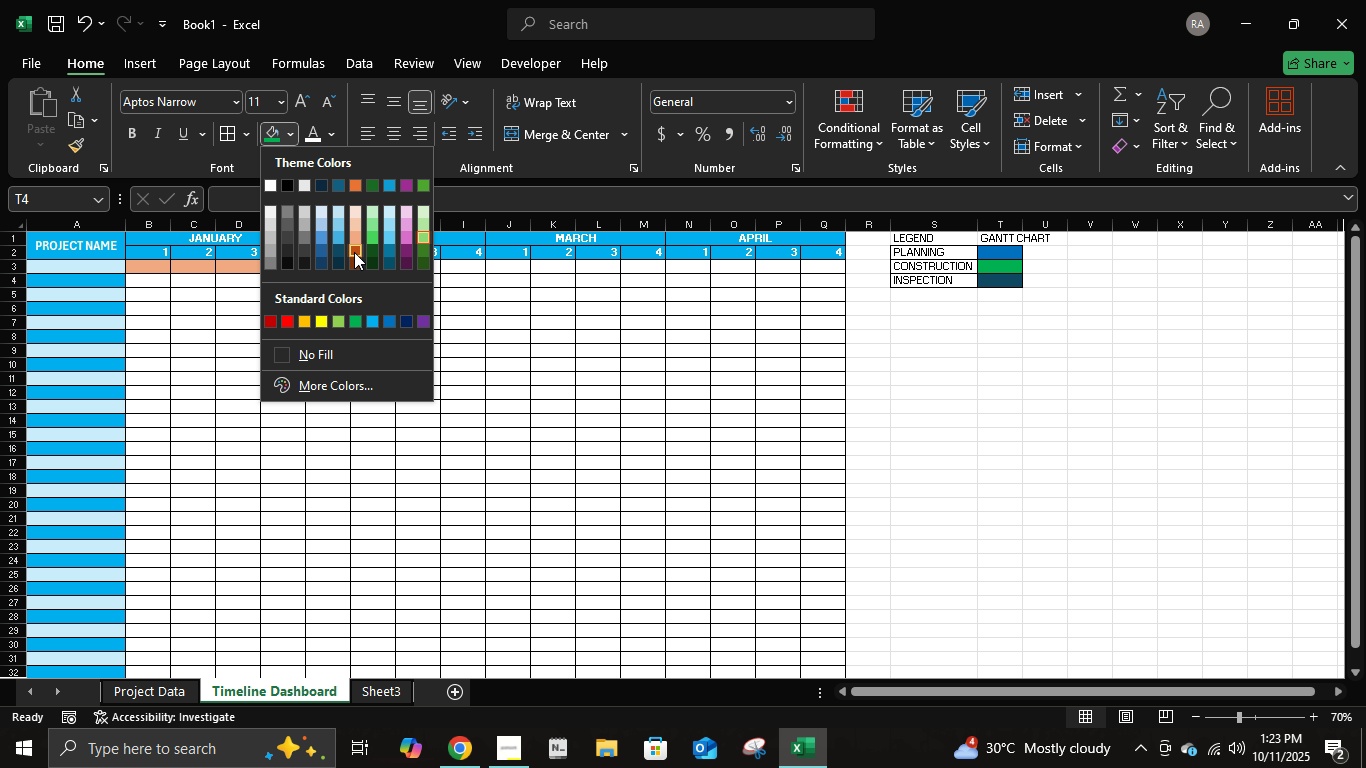 
double_click([355, 253])
 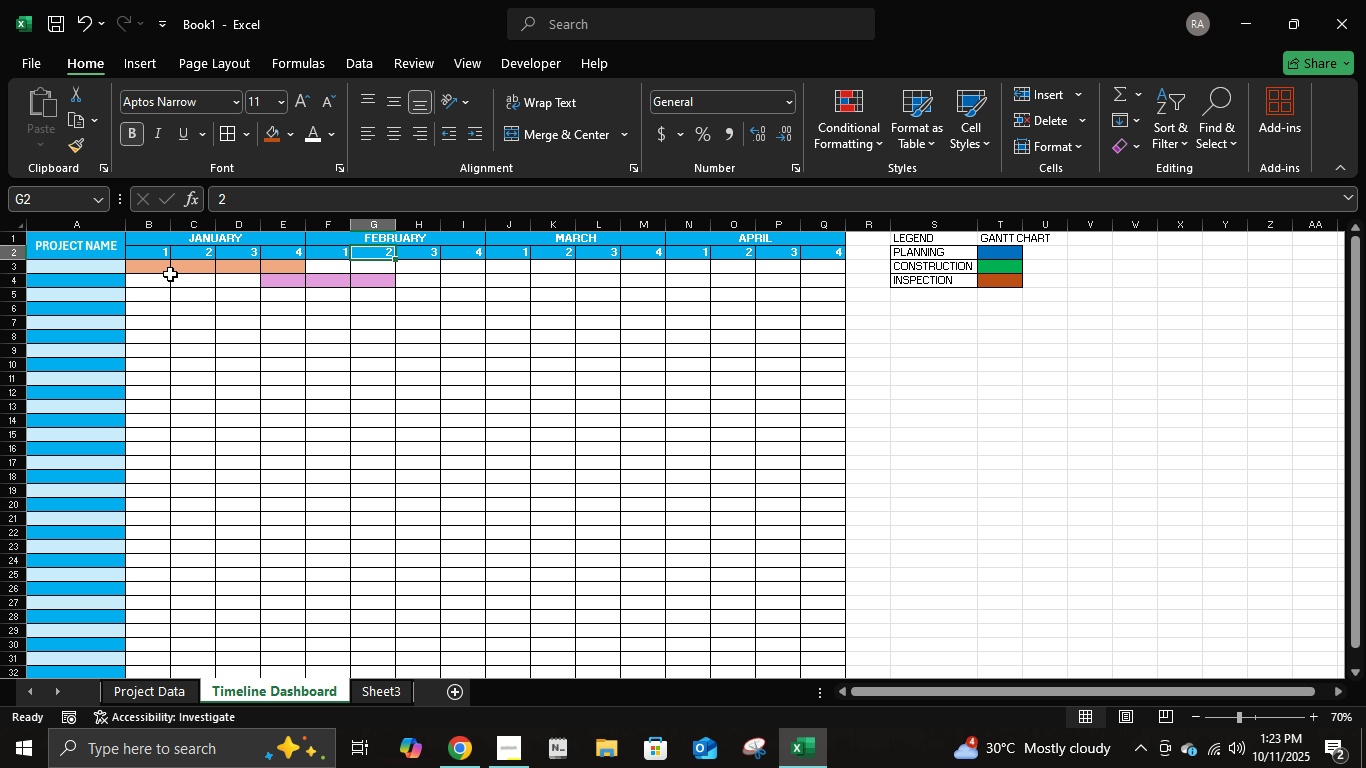 
left_click([166, 273])
 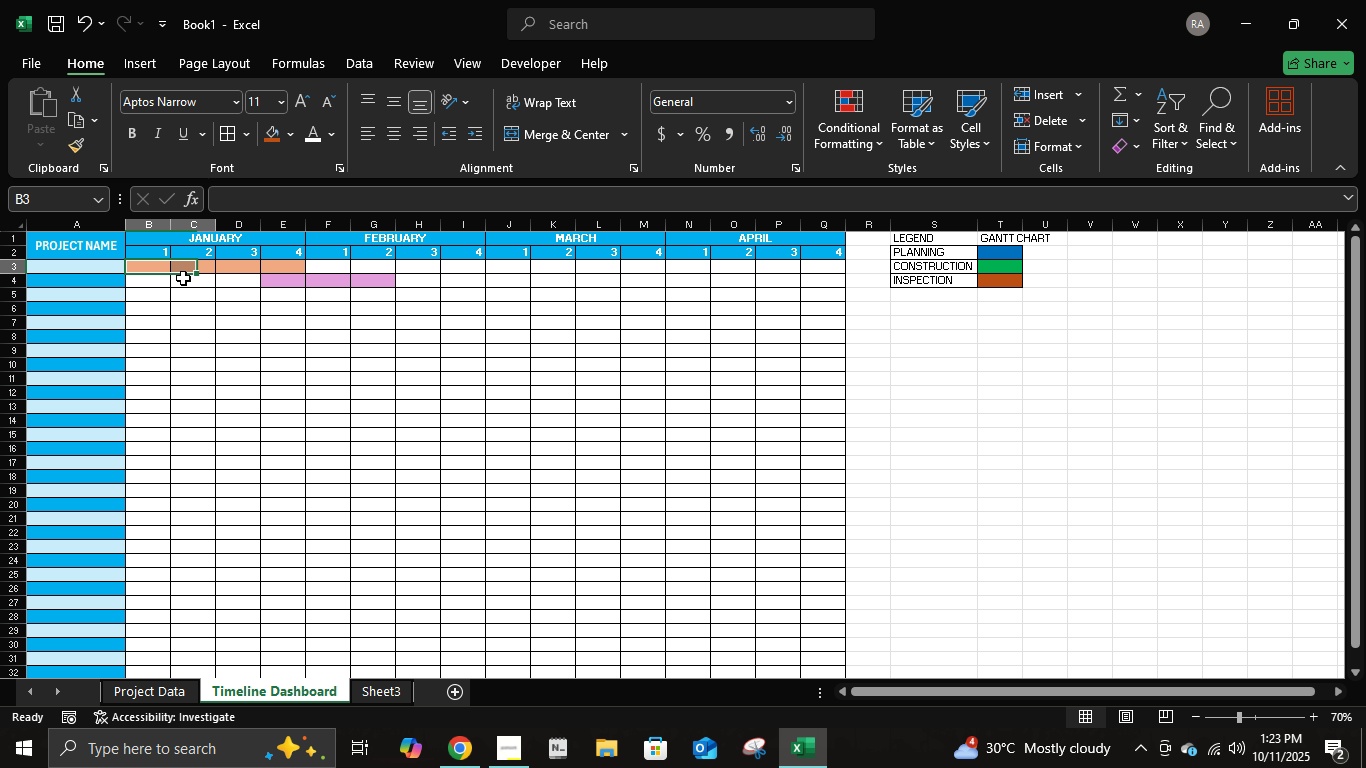 
key(Shift+ArrowRight)
 